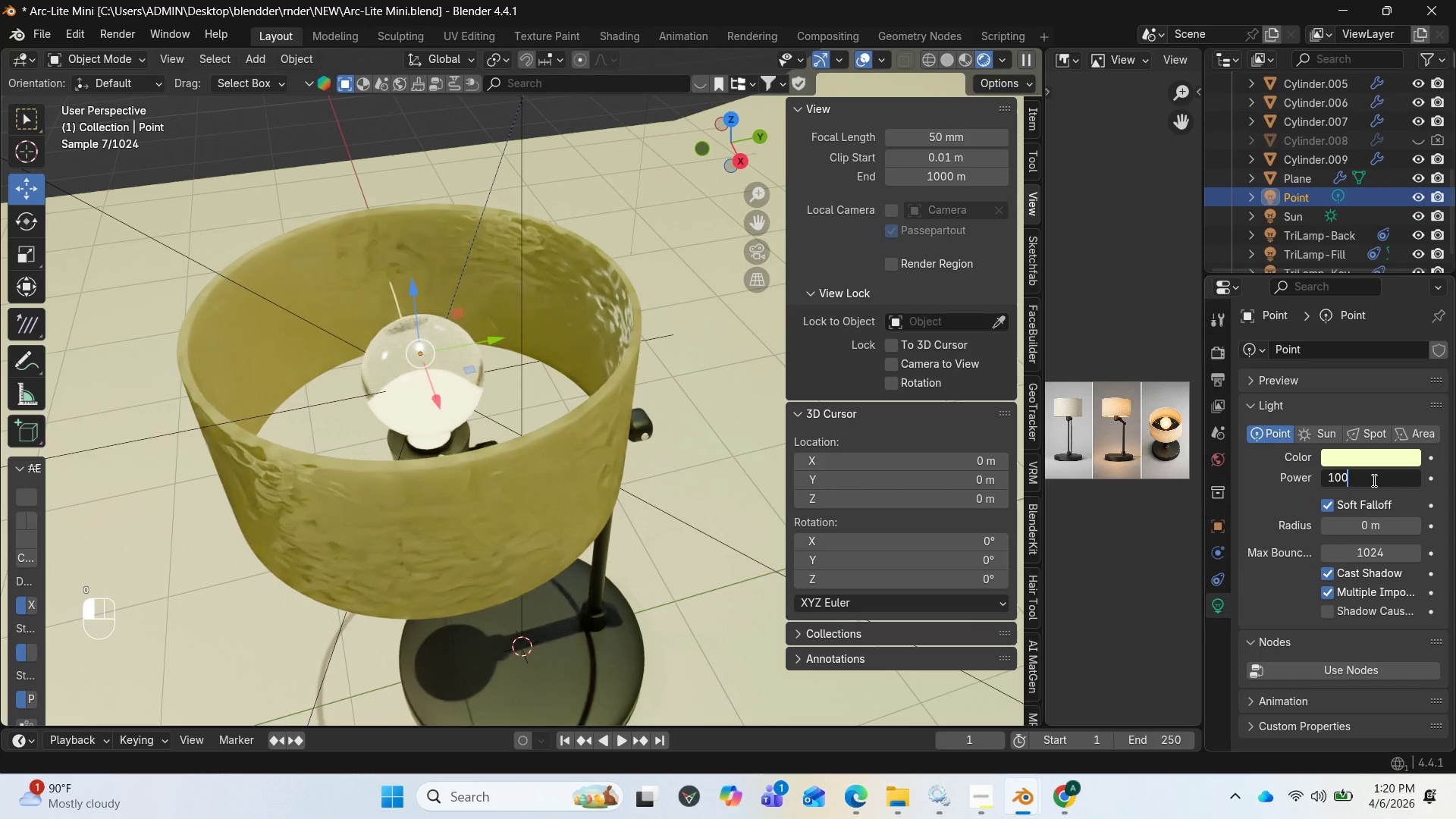 
key(Enter)
 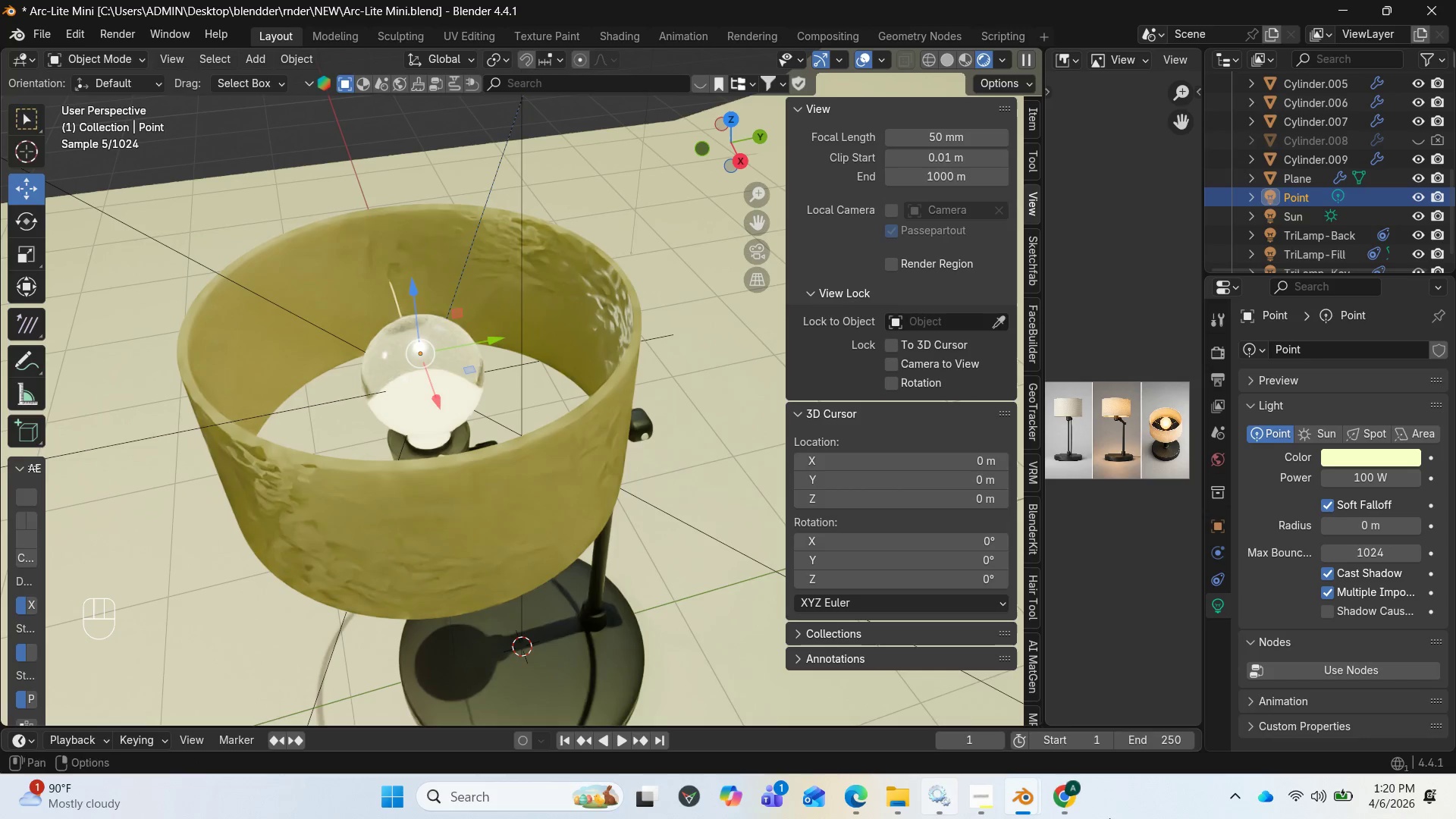 
wait(5.25)
 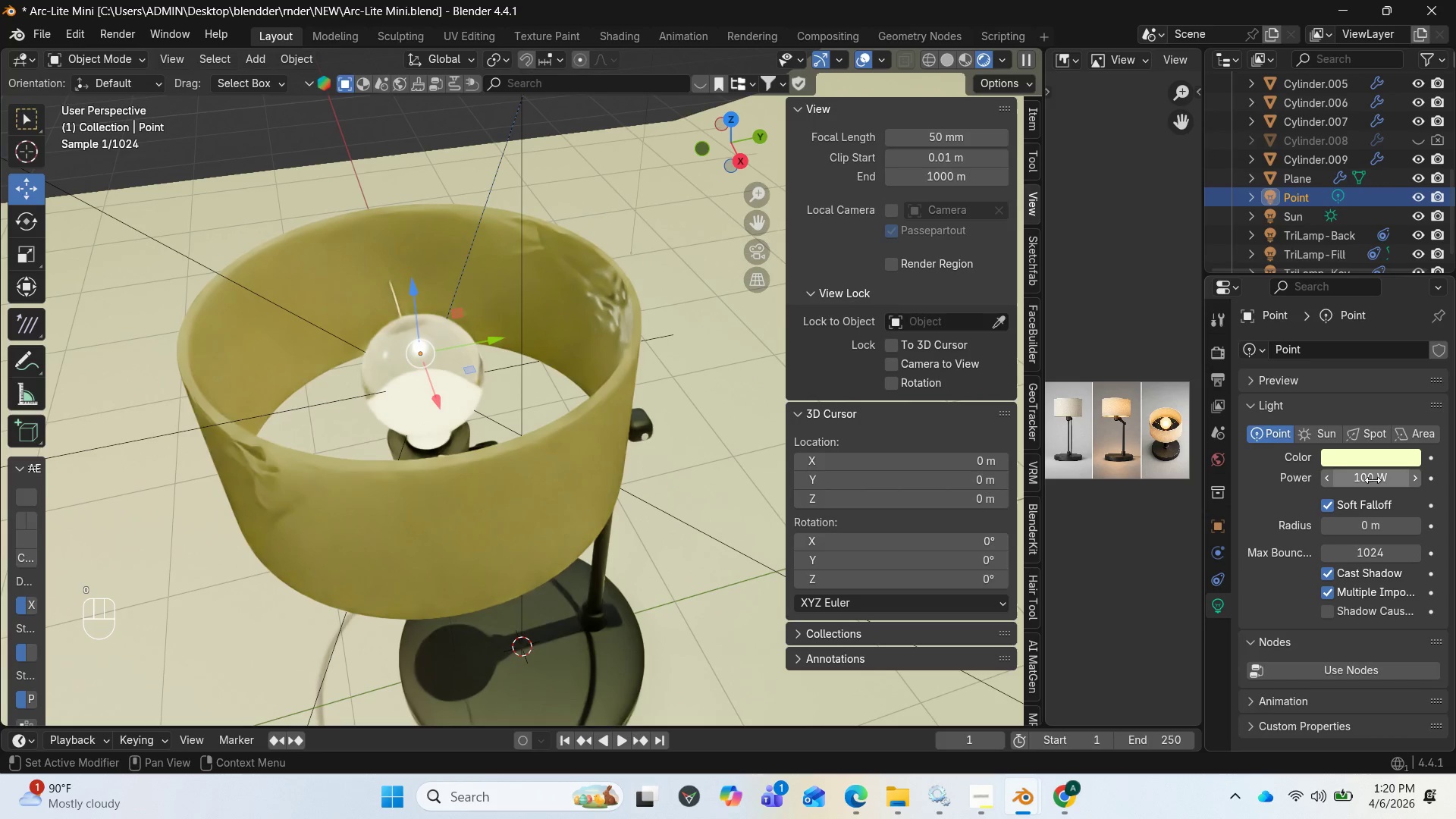 
left_click_drag(start_coordinate=[733, 155], to_coordinate=[736, 127])
 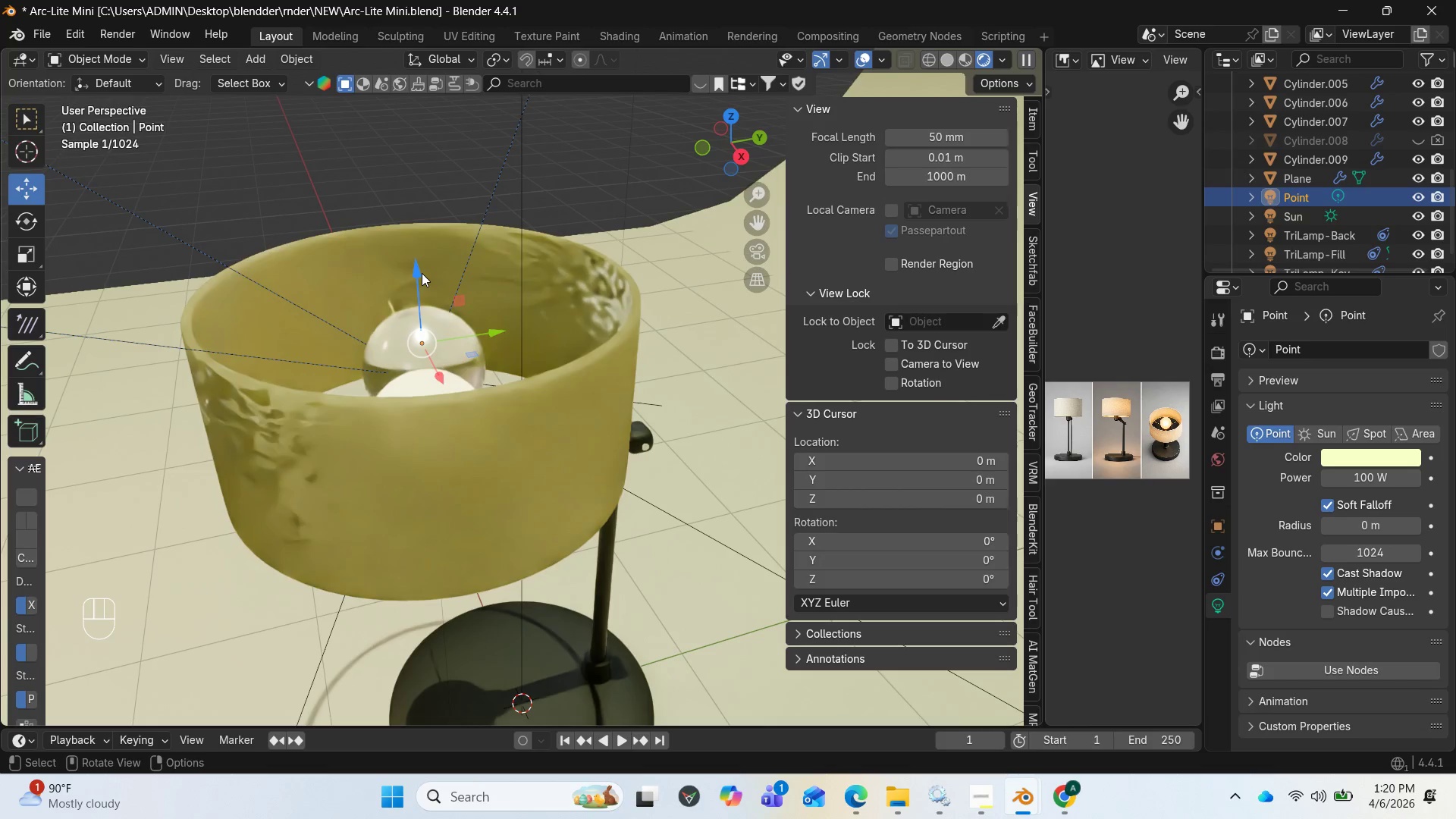 
left_click_drag(start_coordinate=[421, 271], to_coordinate=[415, 301])
 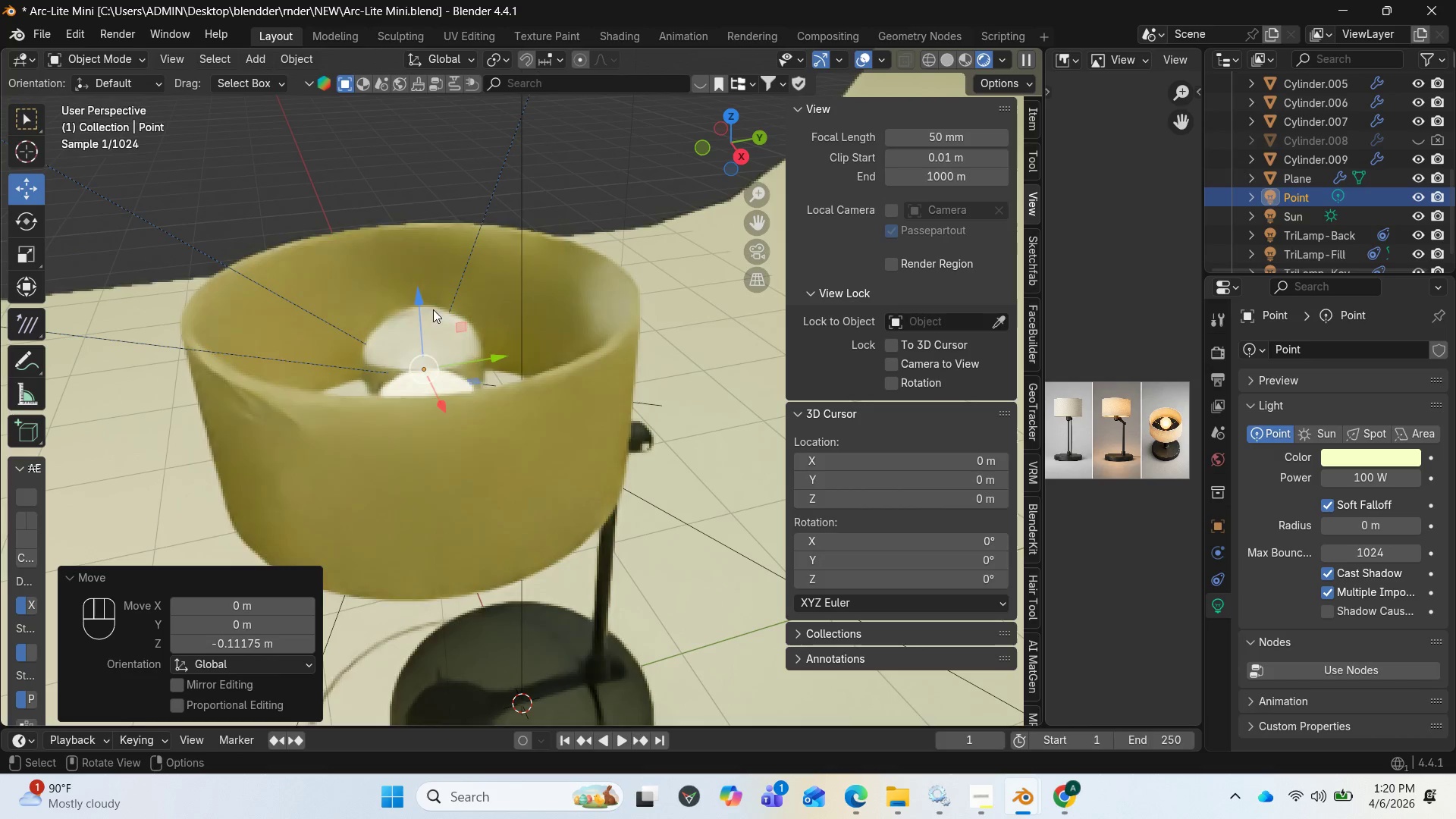 
left_click_drag(start_coordinate=[421, 295], to_coordinate=[418, 307])
 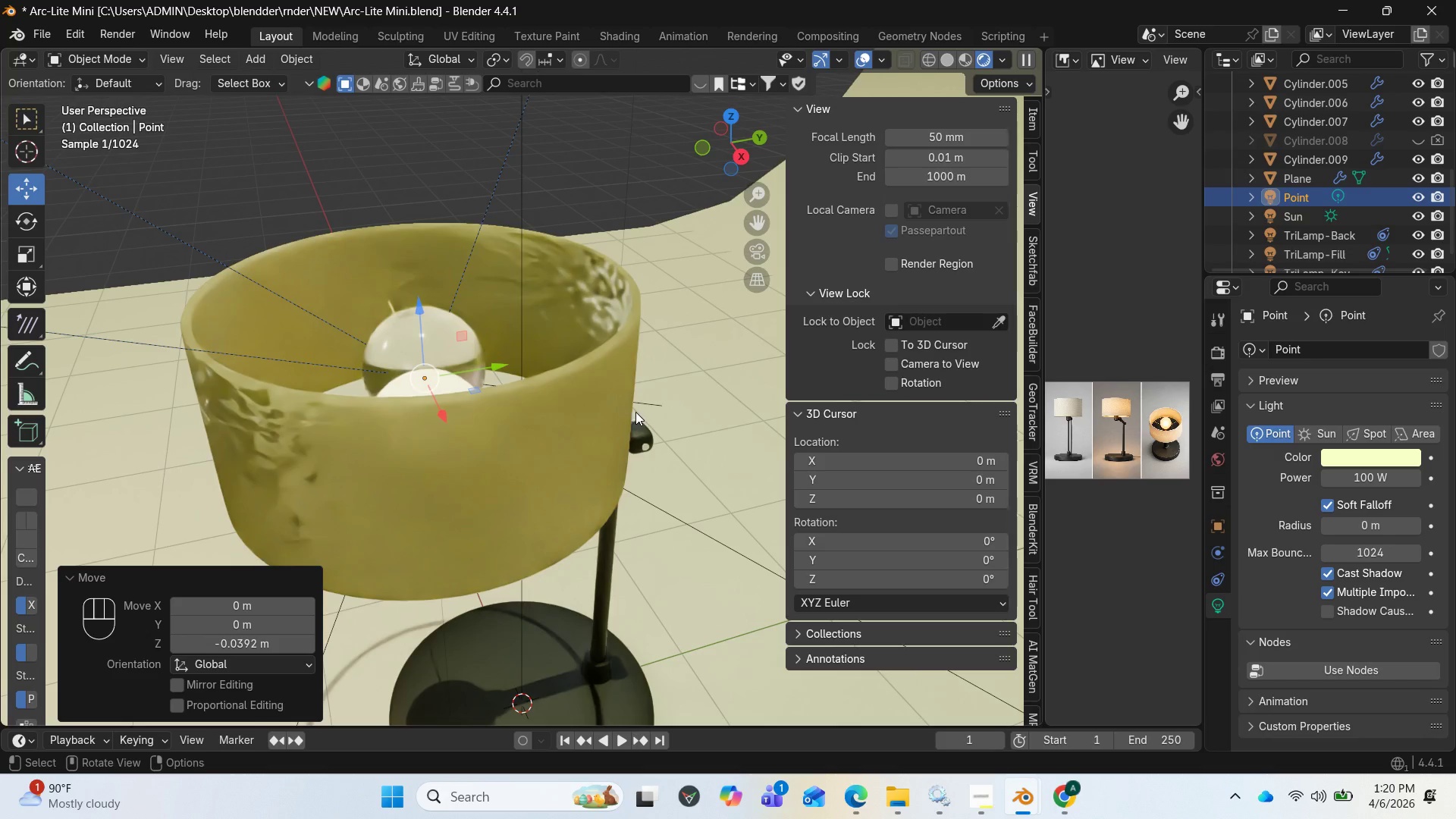 
key(S)
 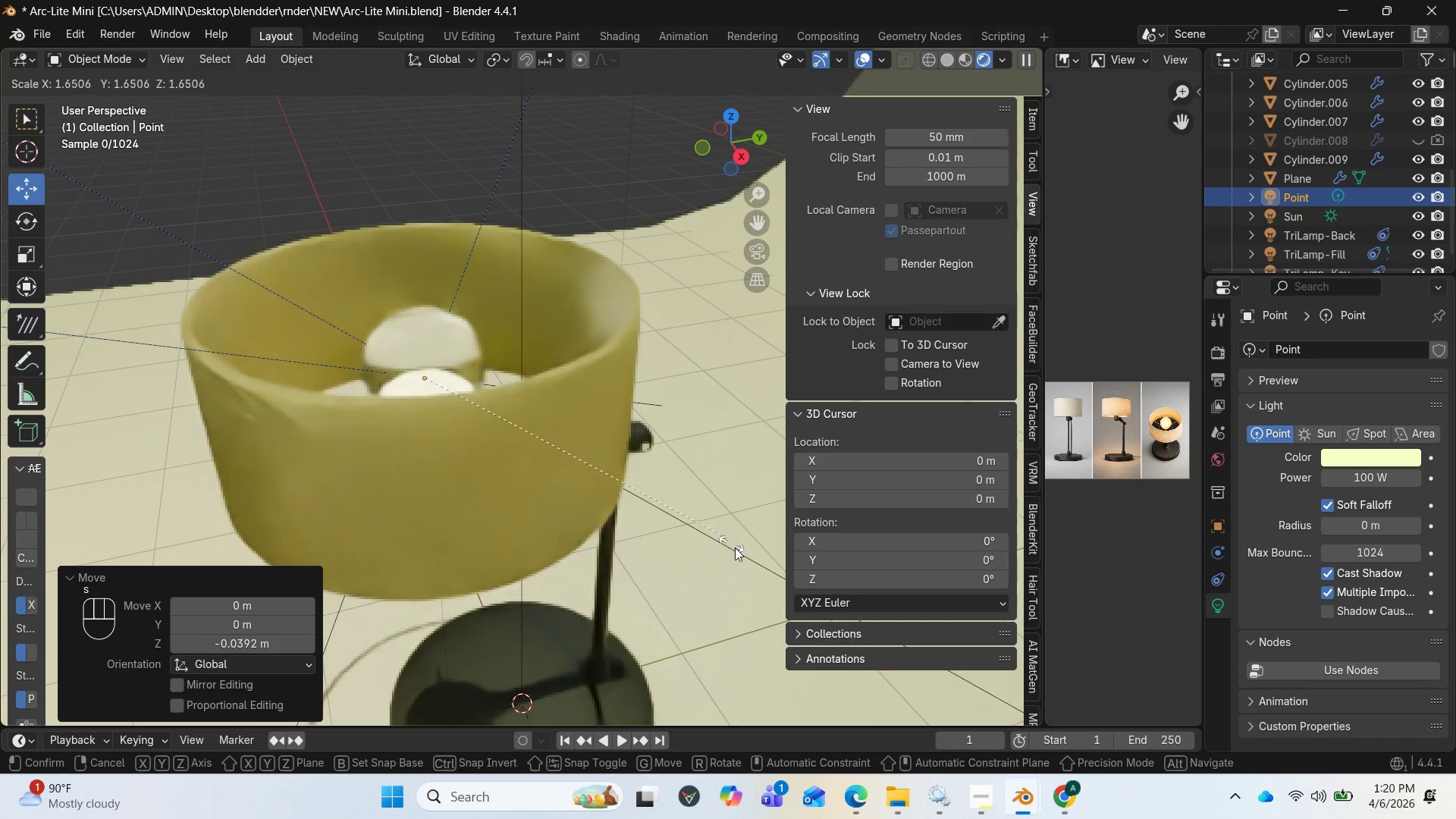 
left_click([764, 573])
 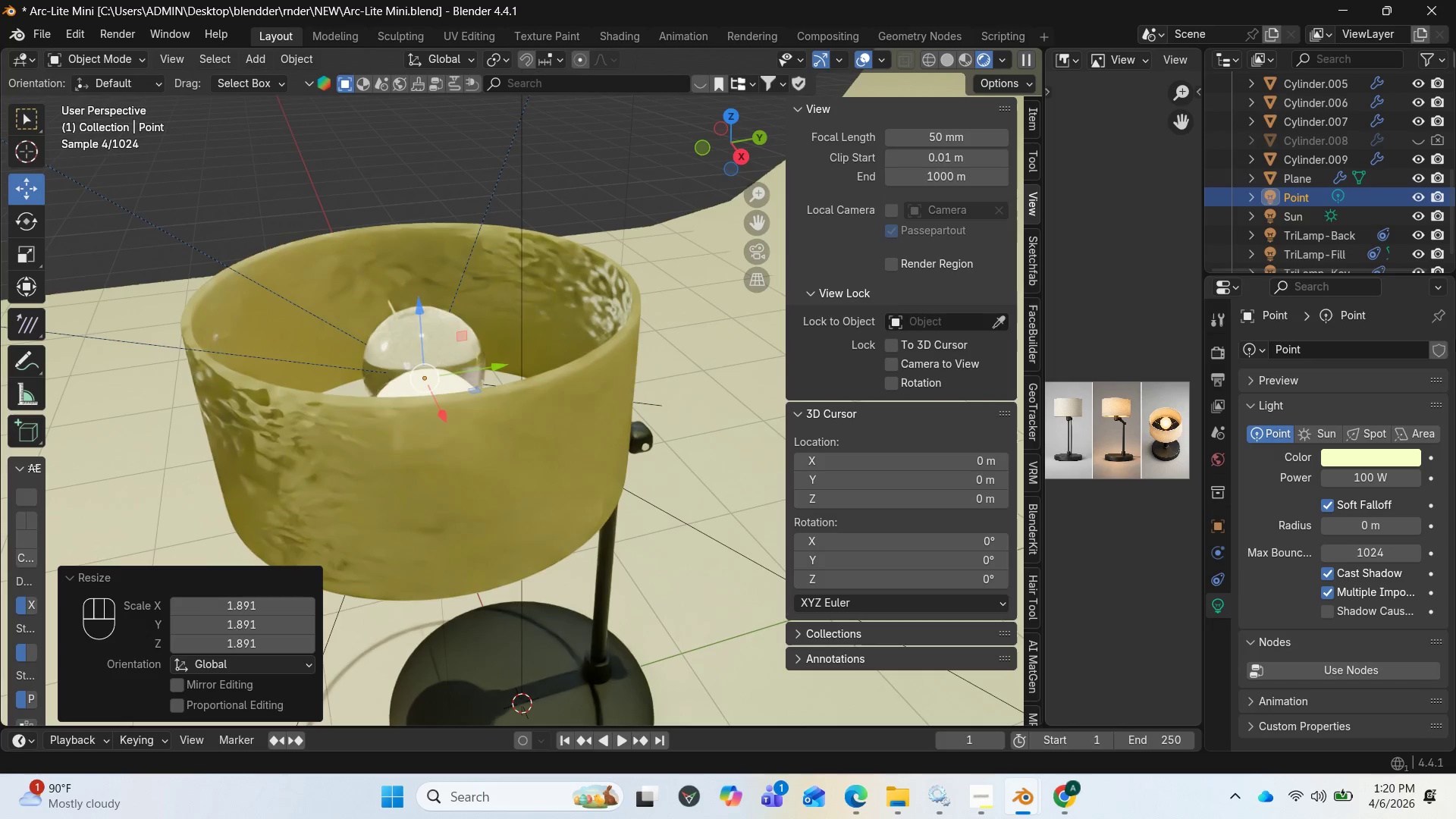 
left_click([1222, 355])
 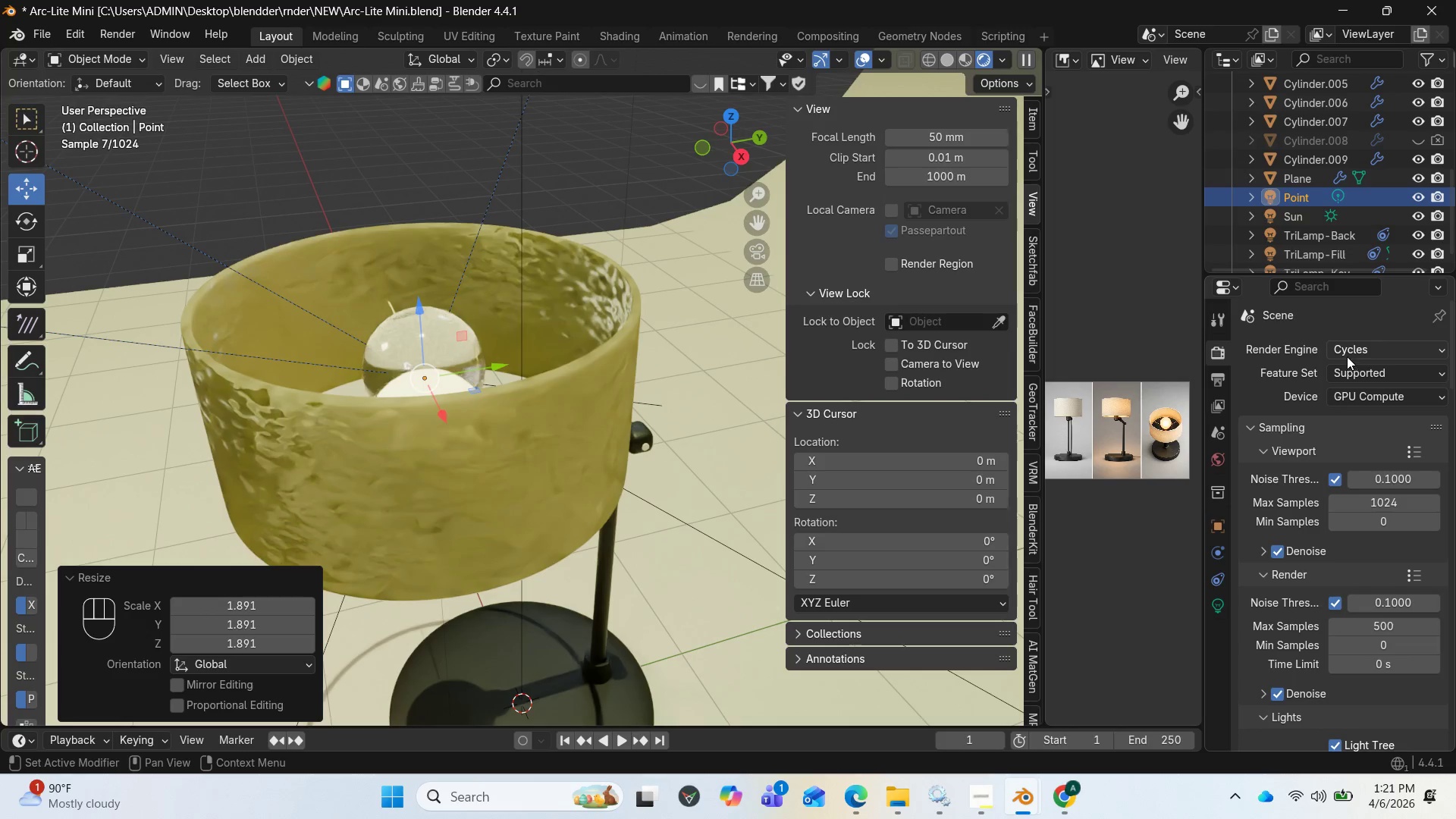 
left_click([1349, 352])
 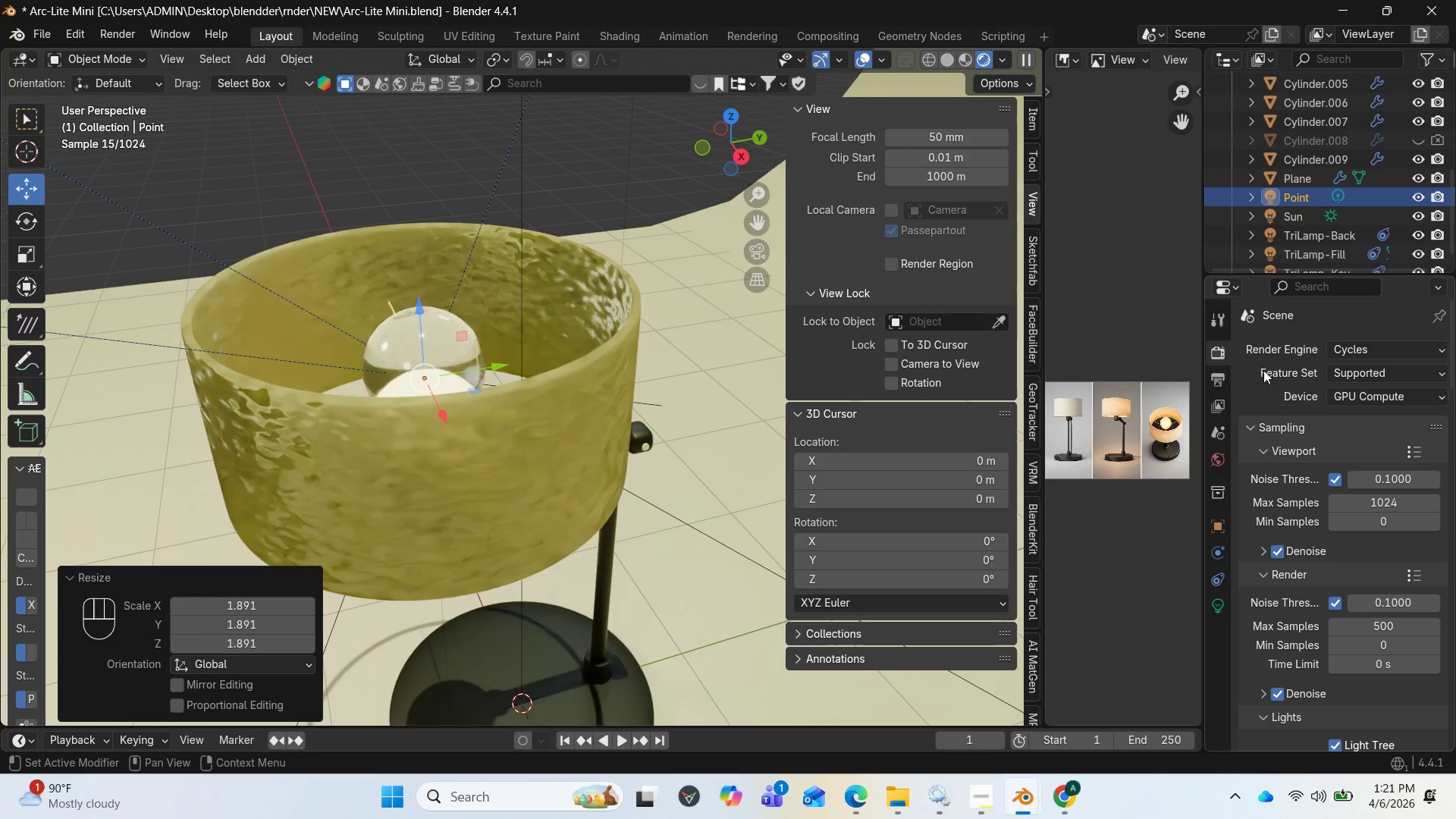 
wait(5.5)
 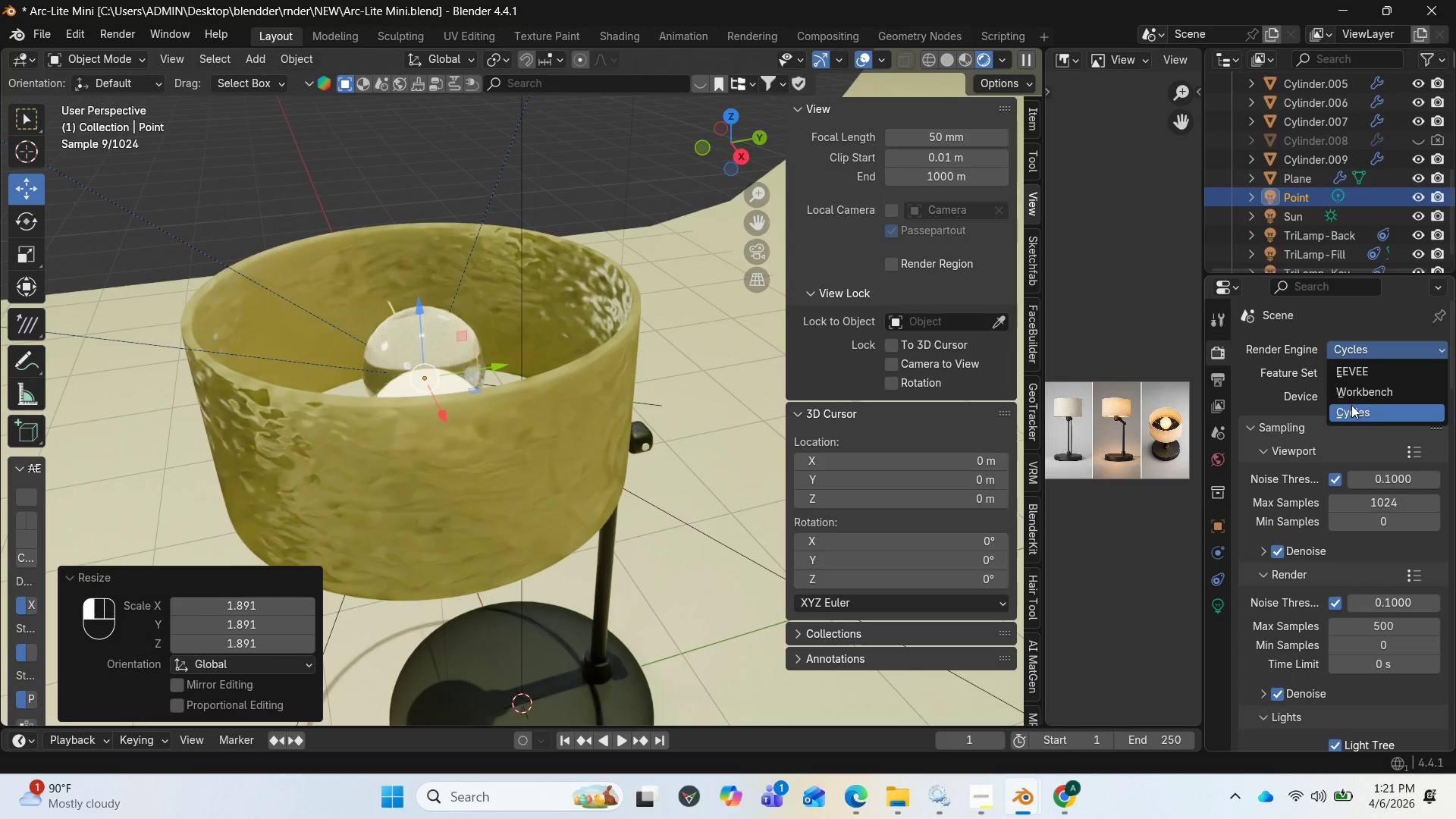 
scroll: coordinate [1308, 541], scroll_direction: down, amount: 11.0
 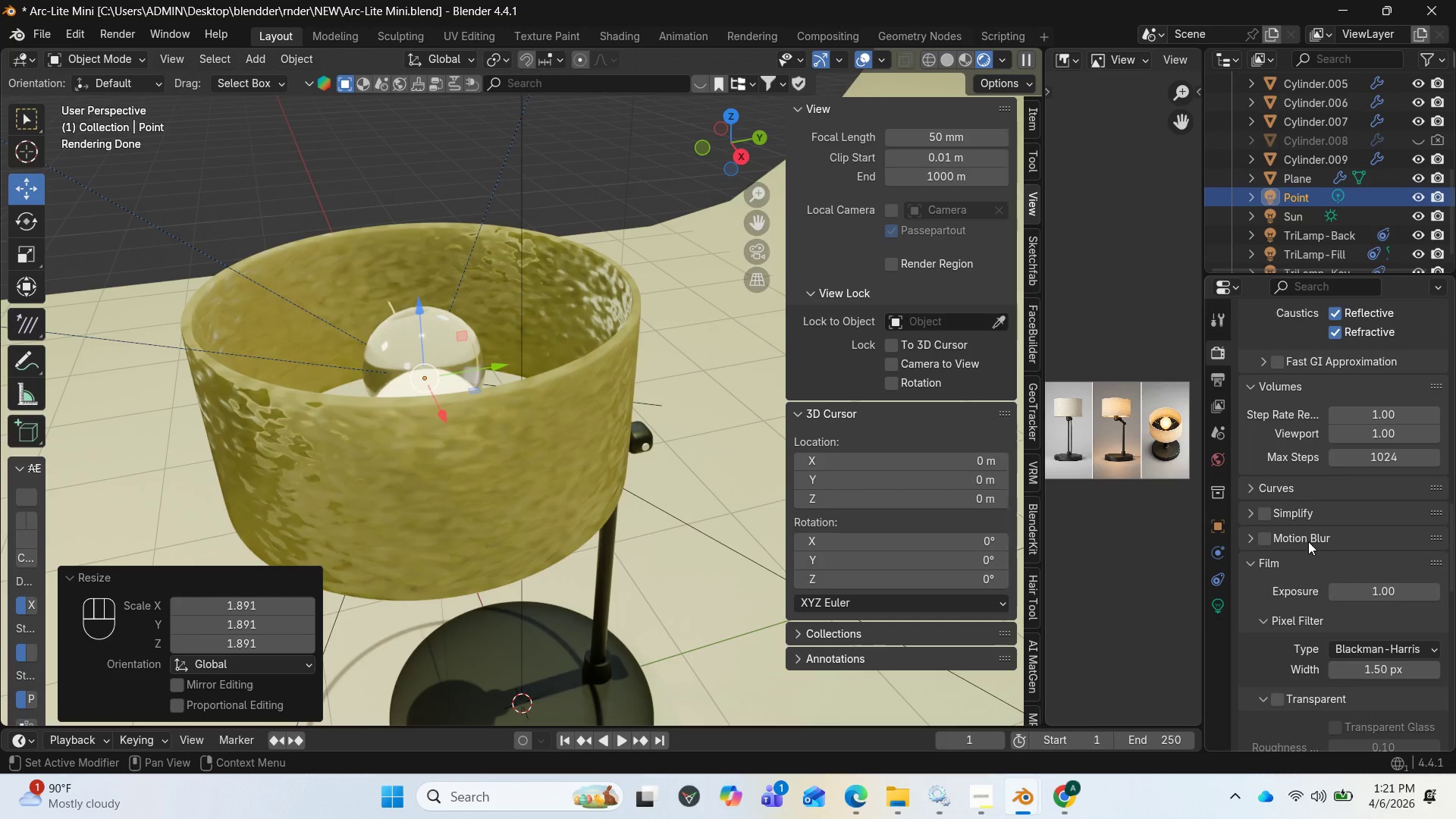 
scroll: coordinate [1309, 435], scroll_direction: up, amount: 31.0
 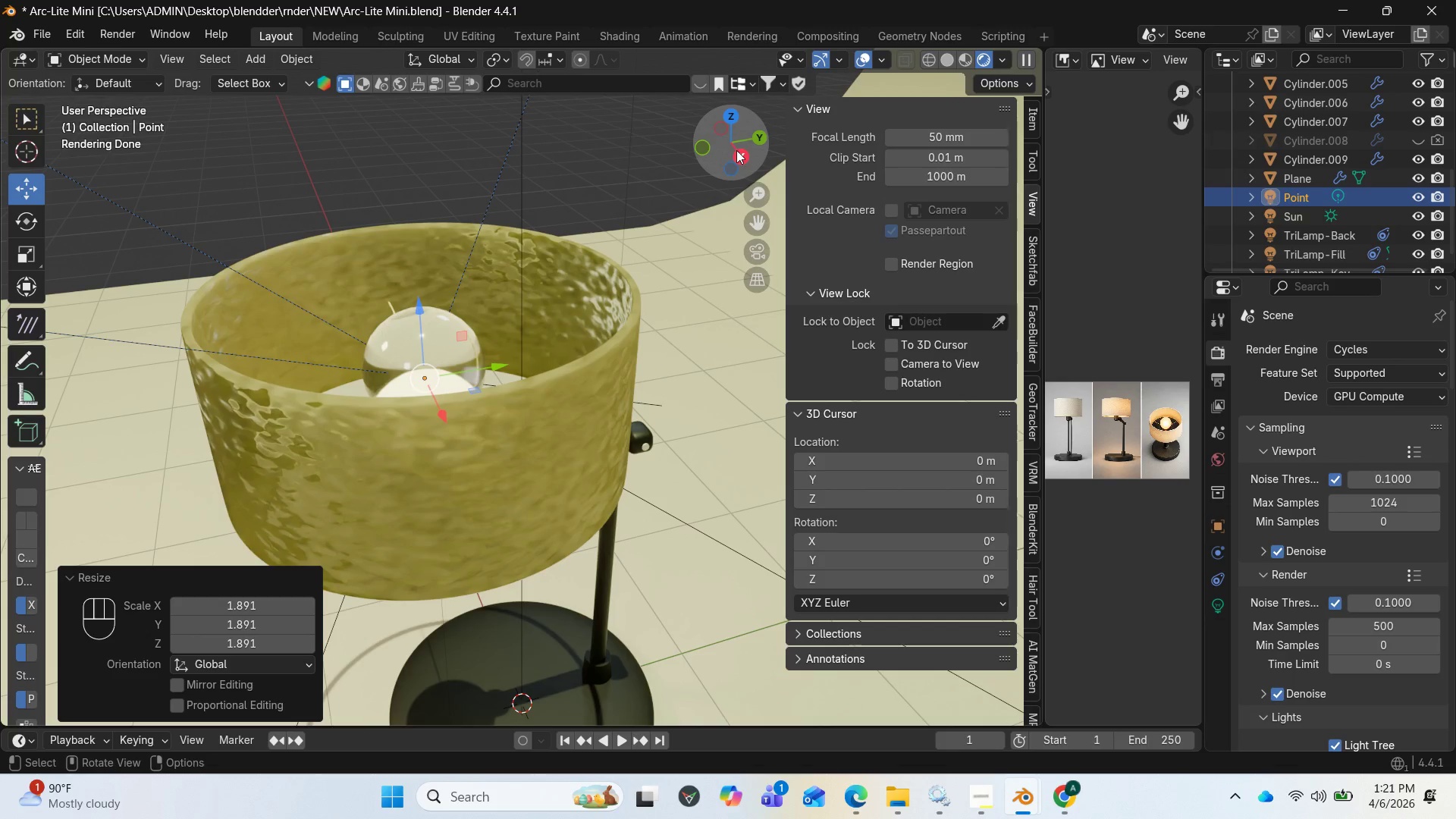 
left_click_drag(start_coordinate=[736, 150], to_coordinate=[844, 121])
 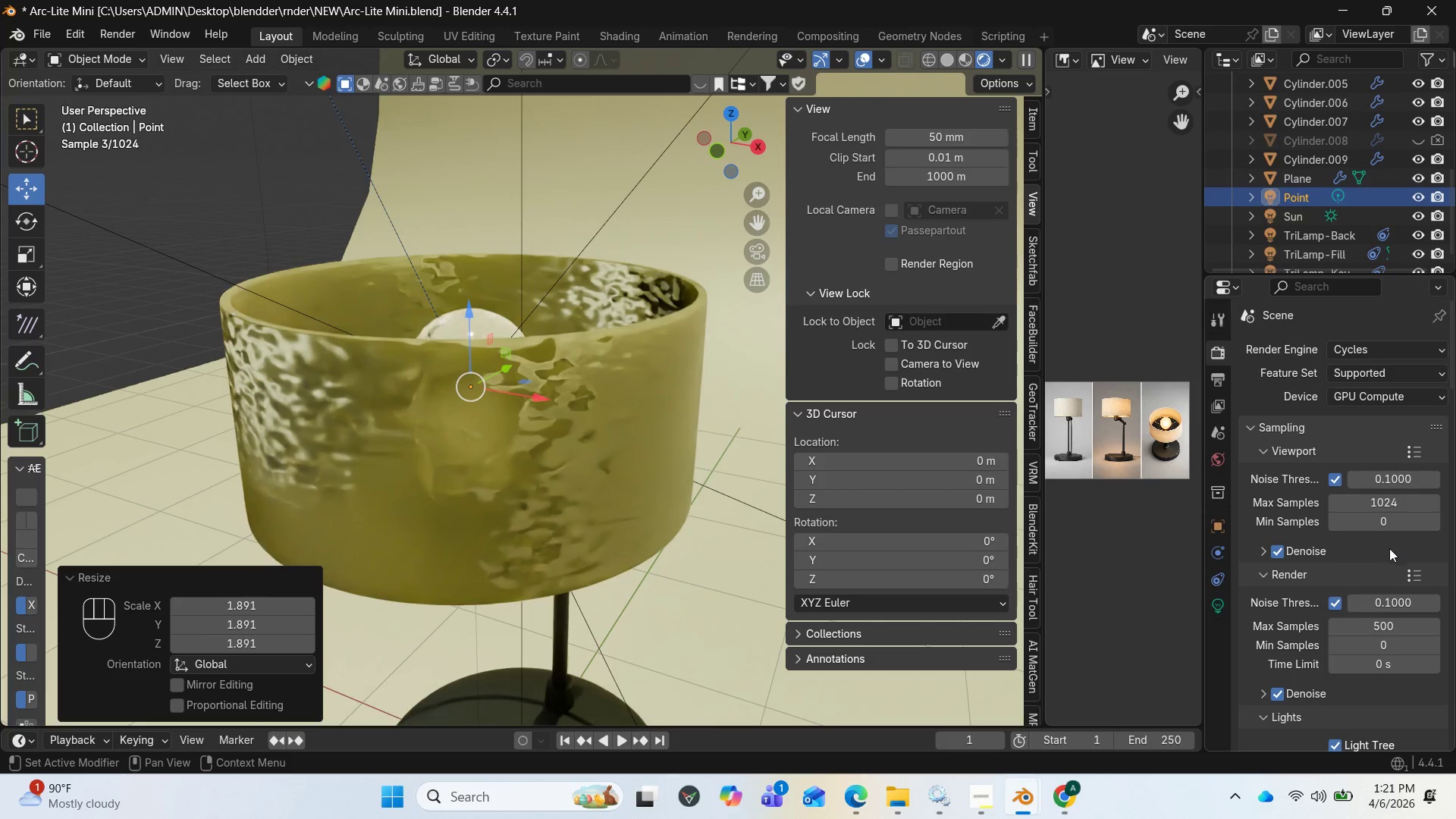 
left_click([1392, 617])
 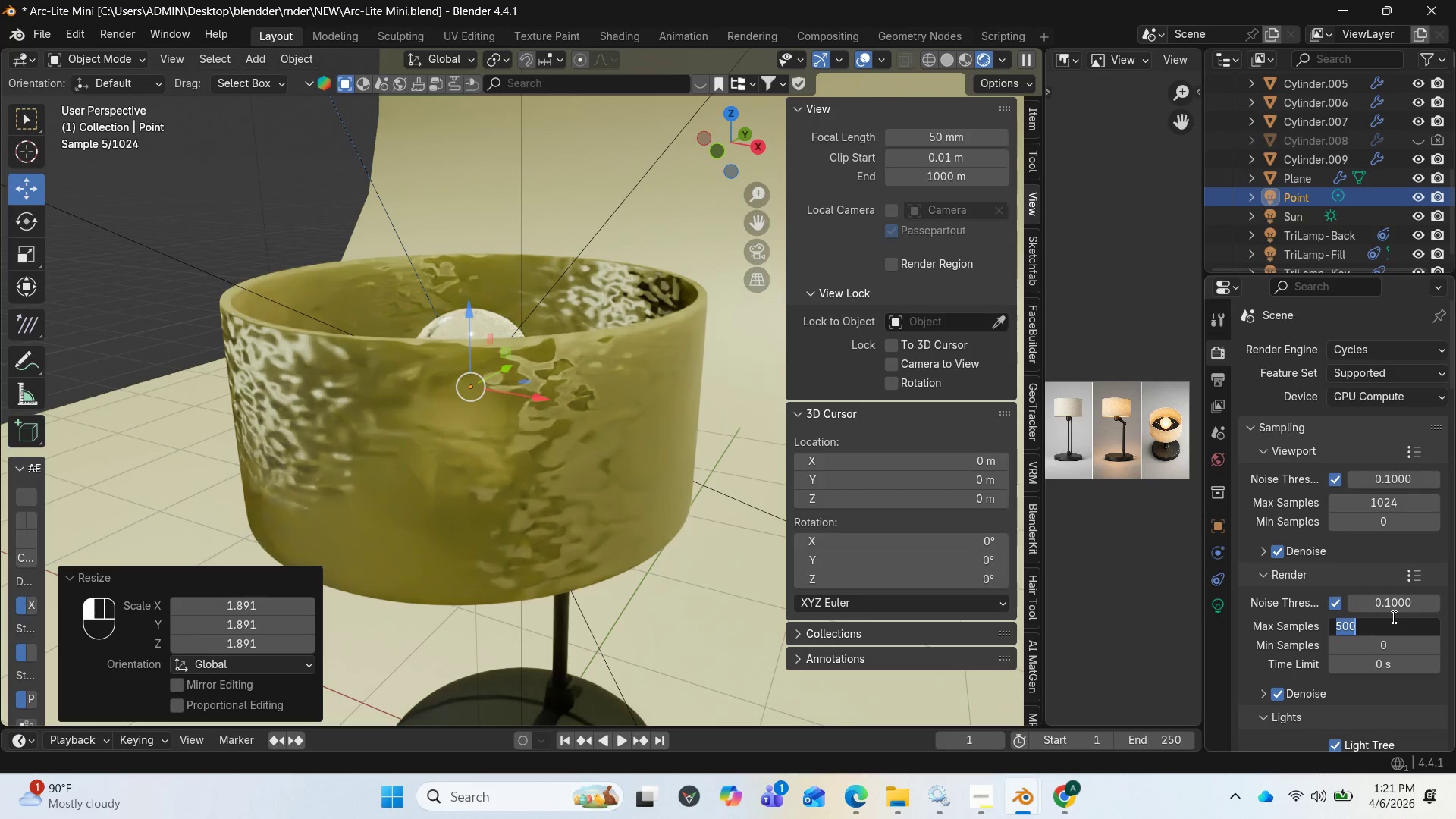 
type(1024)
 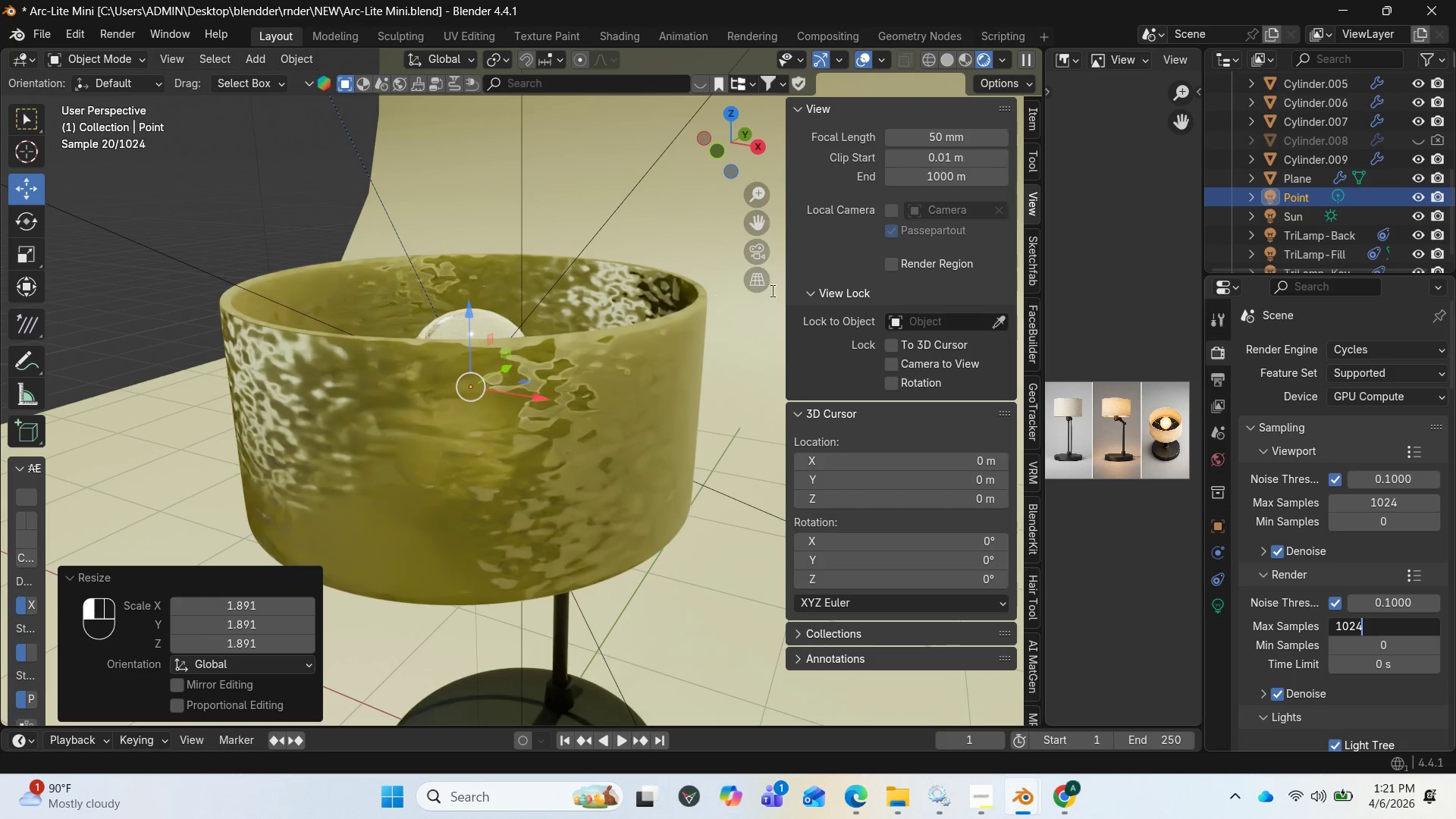 
wait(6.2)
 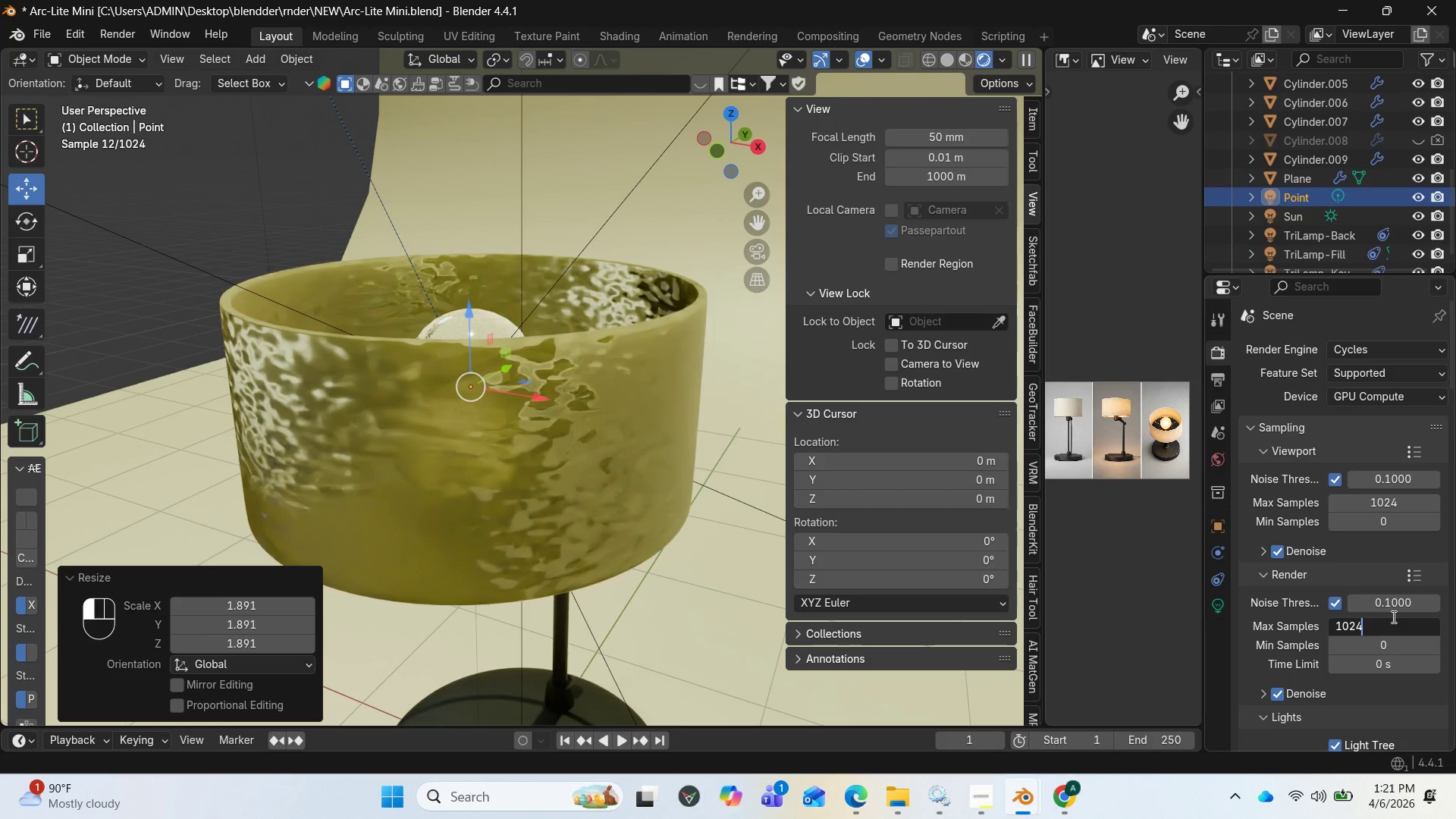 
double_click([1262, 548])
 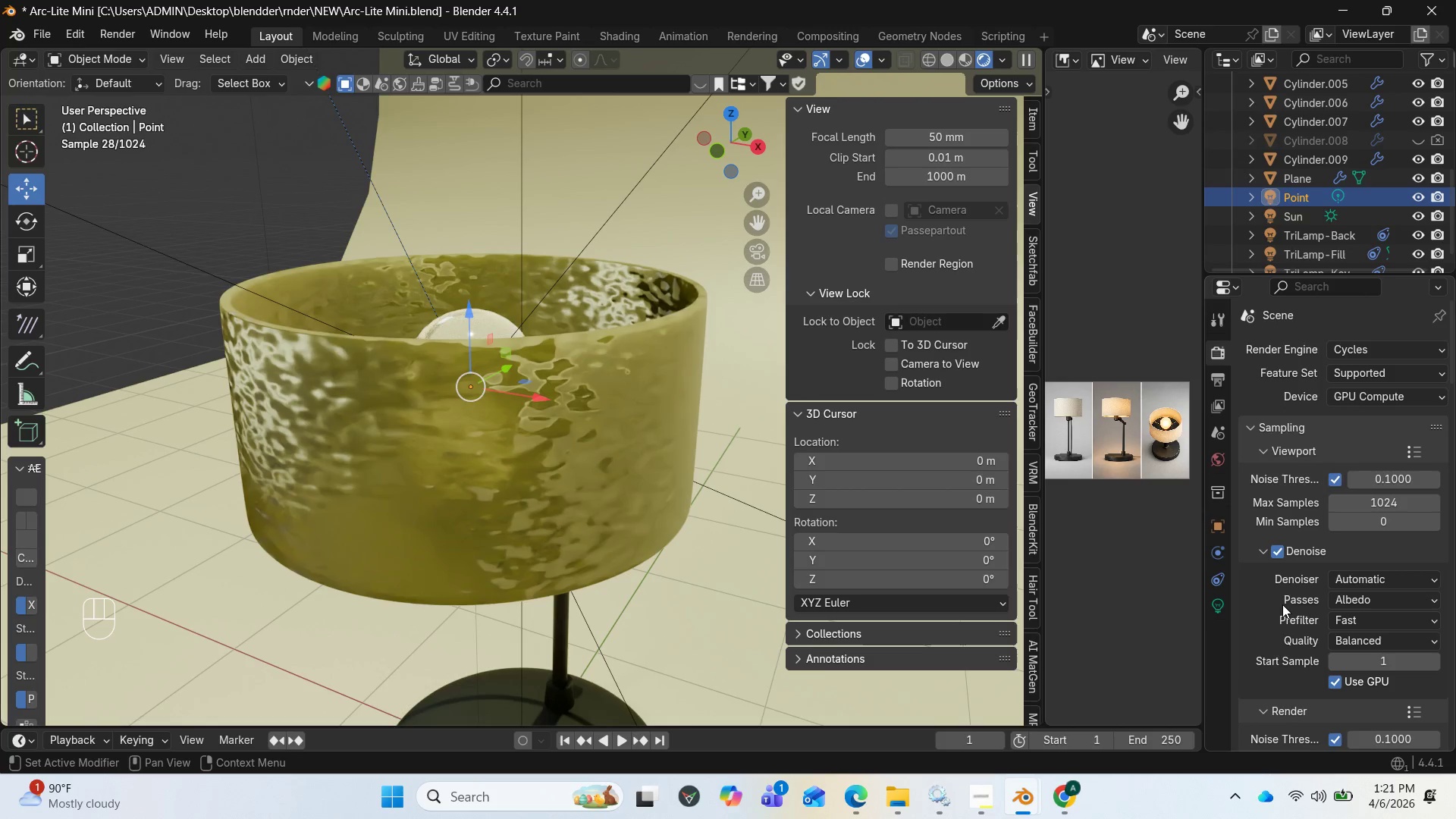 
scroll: coordinate [1274, 601], scroll_direction: down, amount: 5.0
 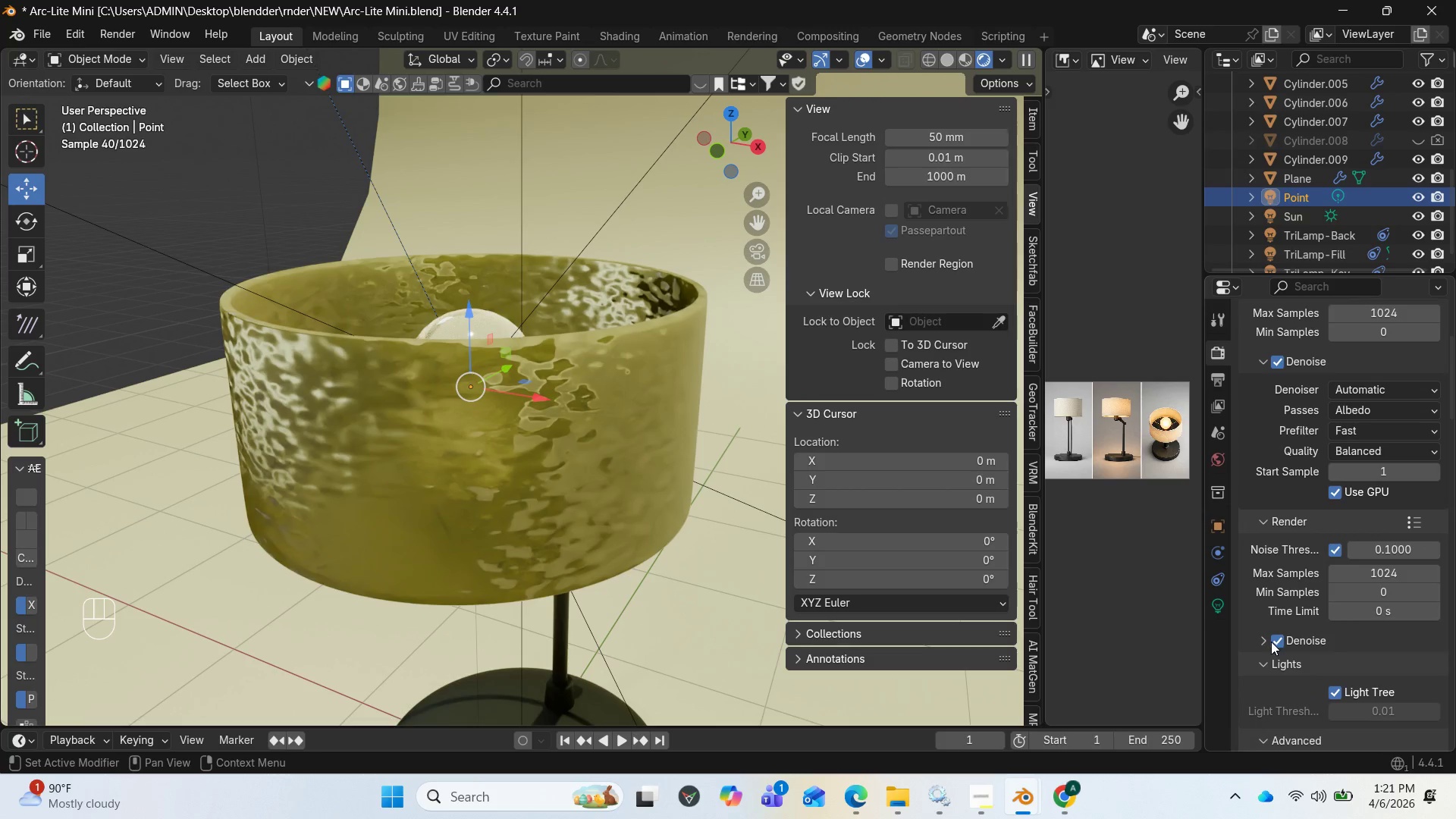 
left_click([1269, 642])
 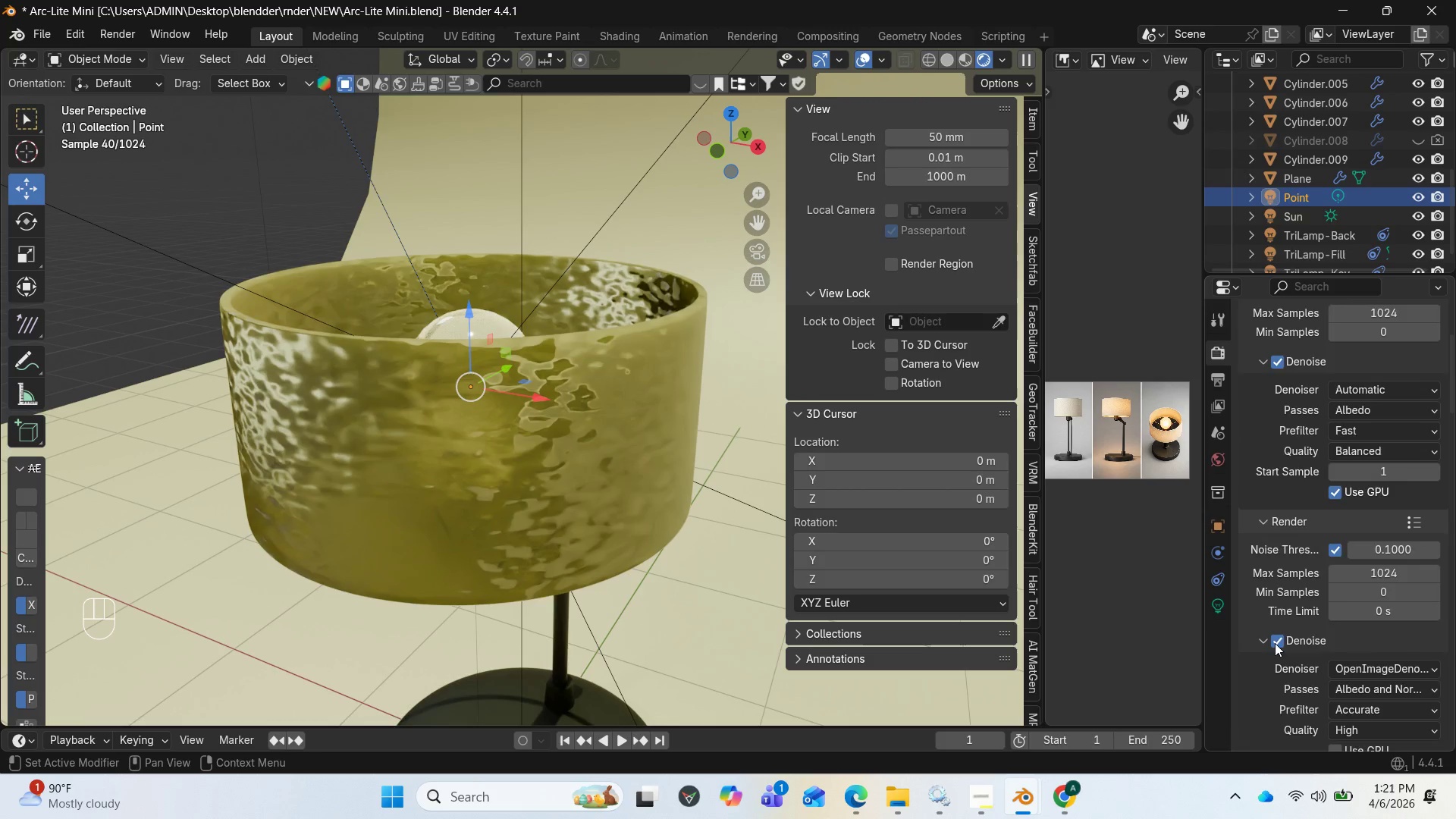 
scroll: coordinate [1276, 644], scroll_direction: down, amount: 3.0
 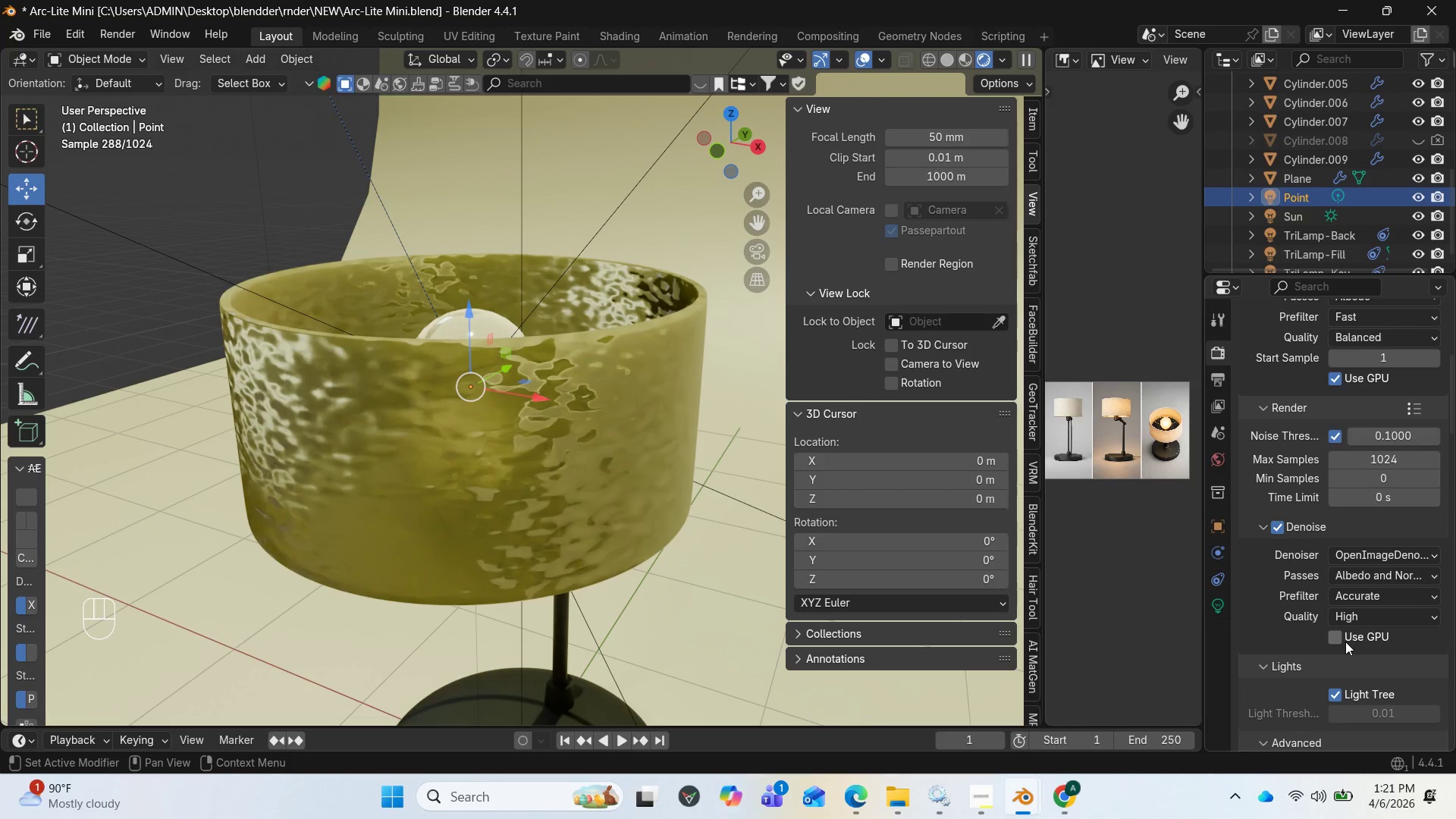 
left_click([1332, 641])
 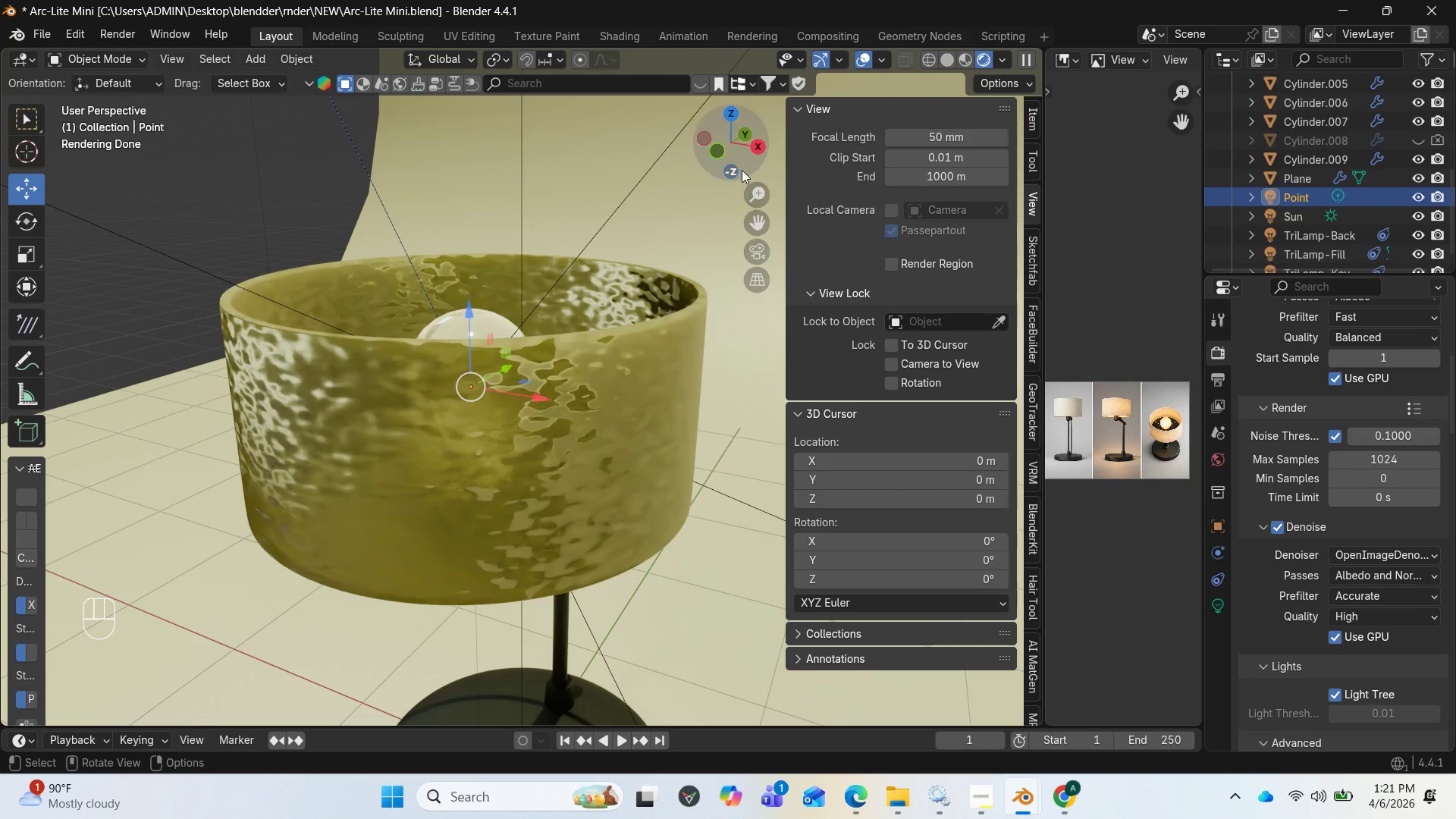 
left_click_drag(start_coordinate=[725, 149], to_coordinate=[872, 138])
 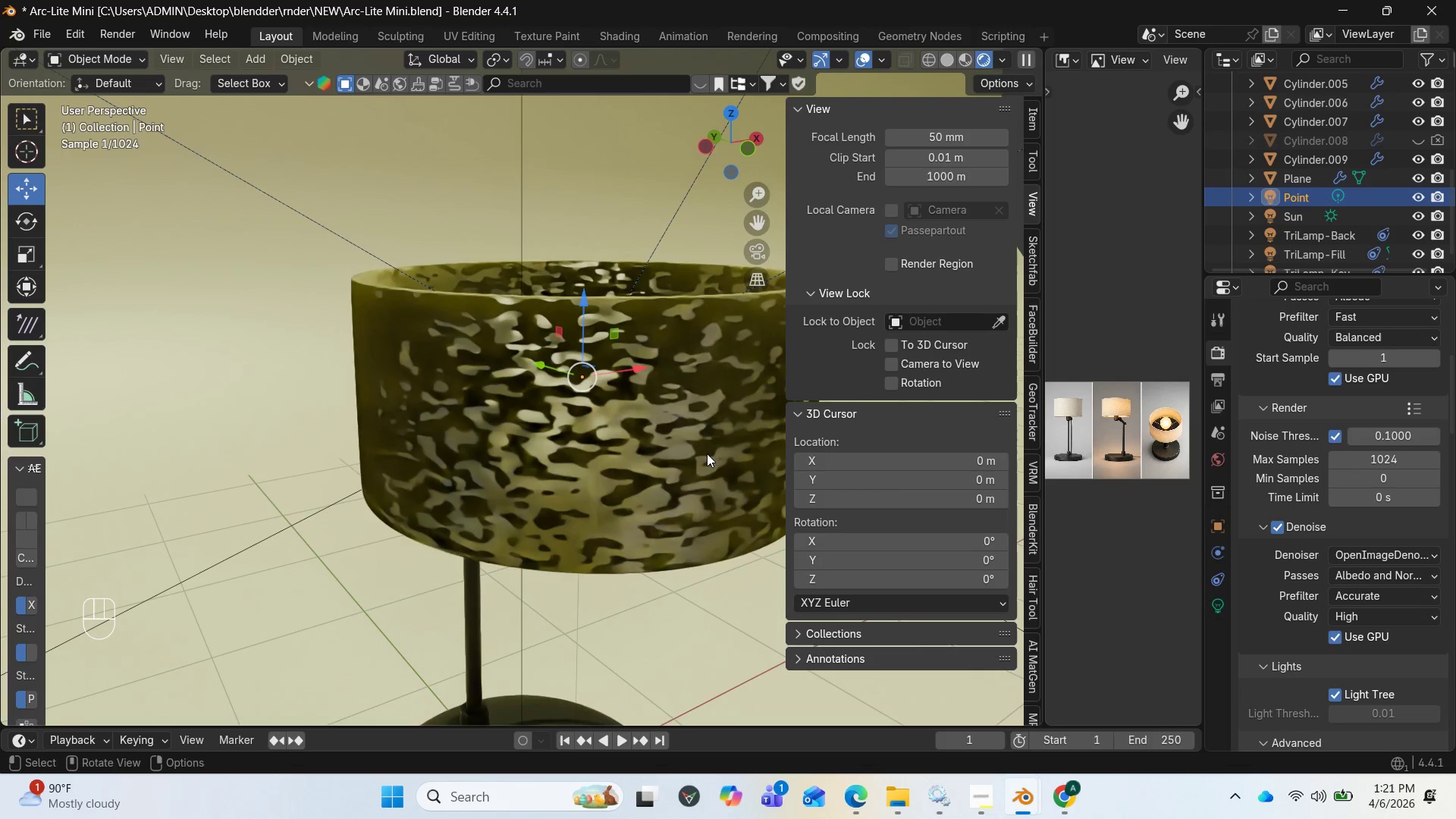 
scroll: coordinate [705, 454], scroll_direction: down, amount: 3.0
 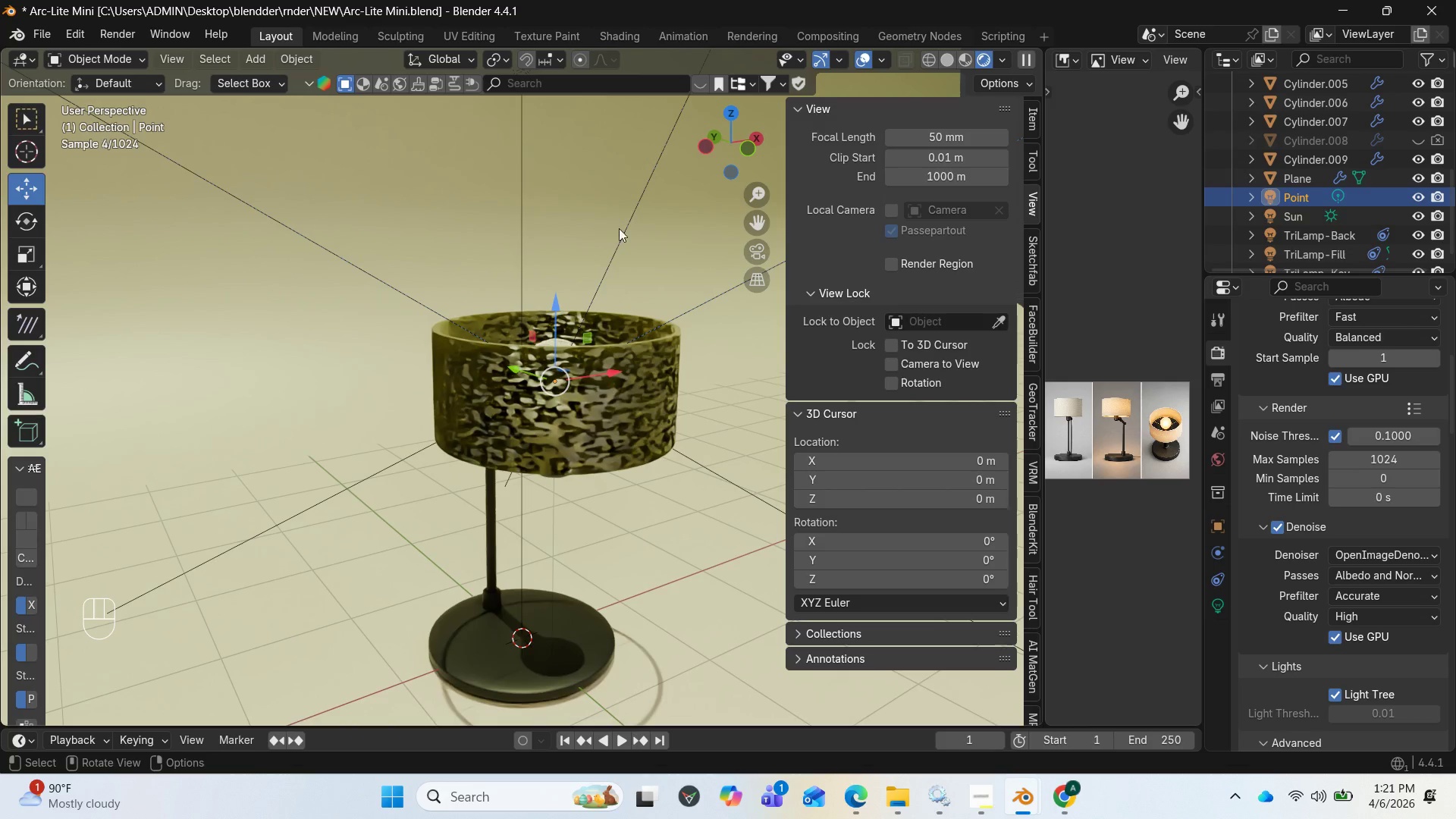 
left_click_drag(start_coordinate=[739, 140], to_coordinate=[616, 146])
 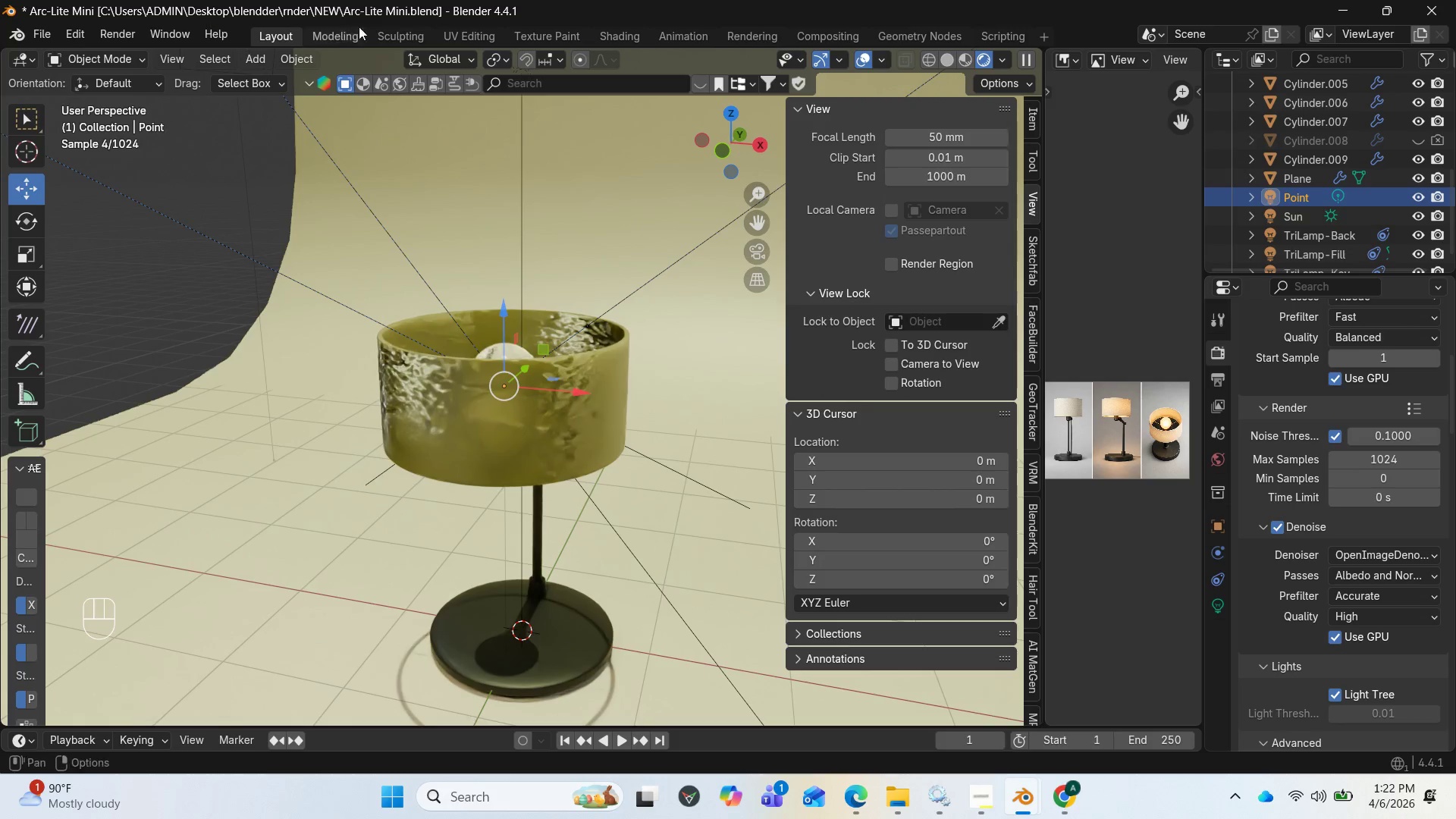 
mouse_move([615, 54])
 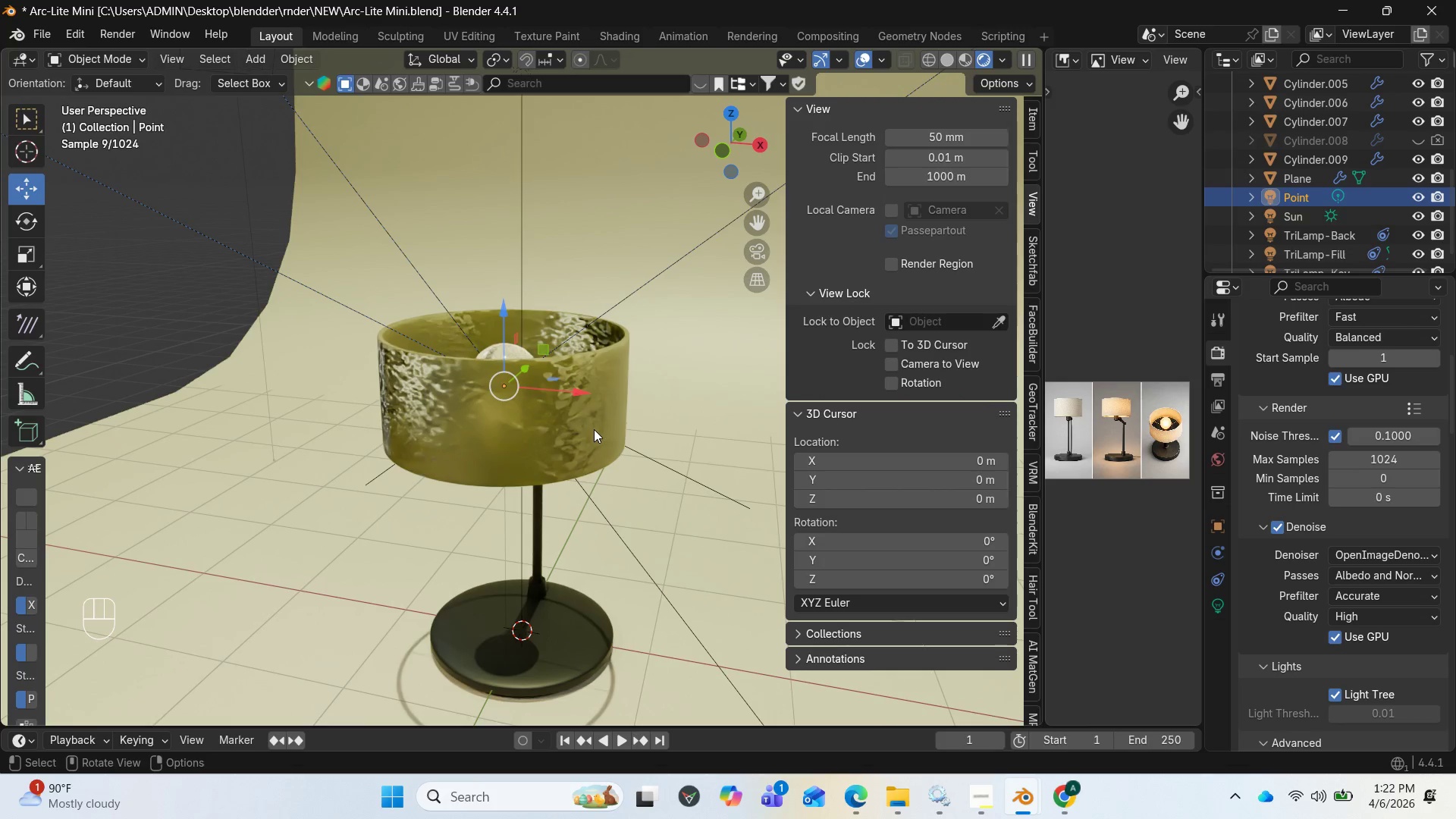 
left_click([597, 430])
 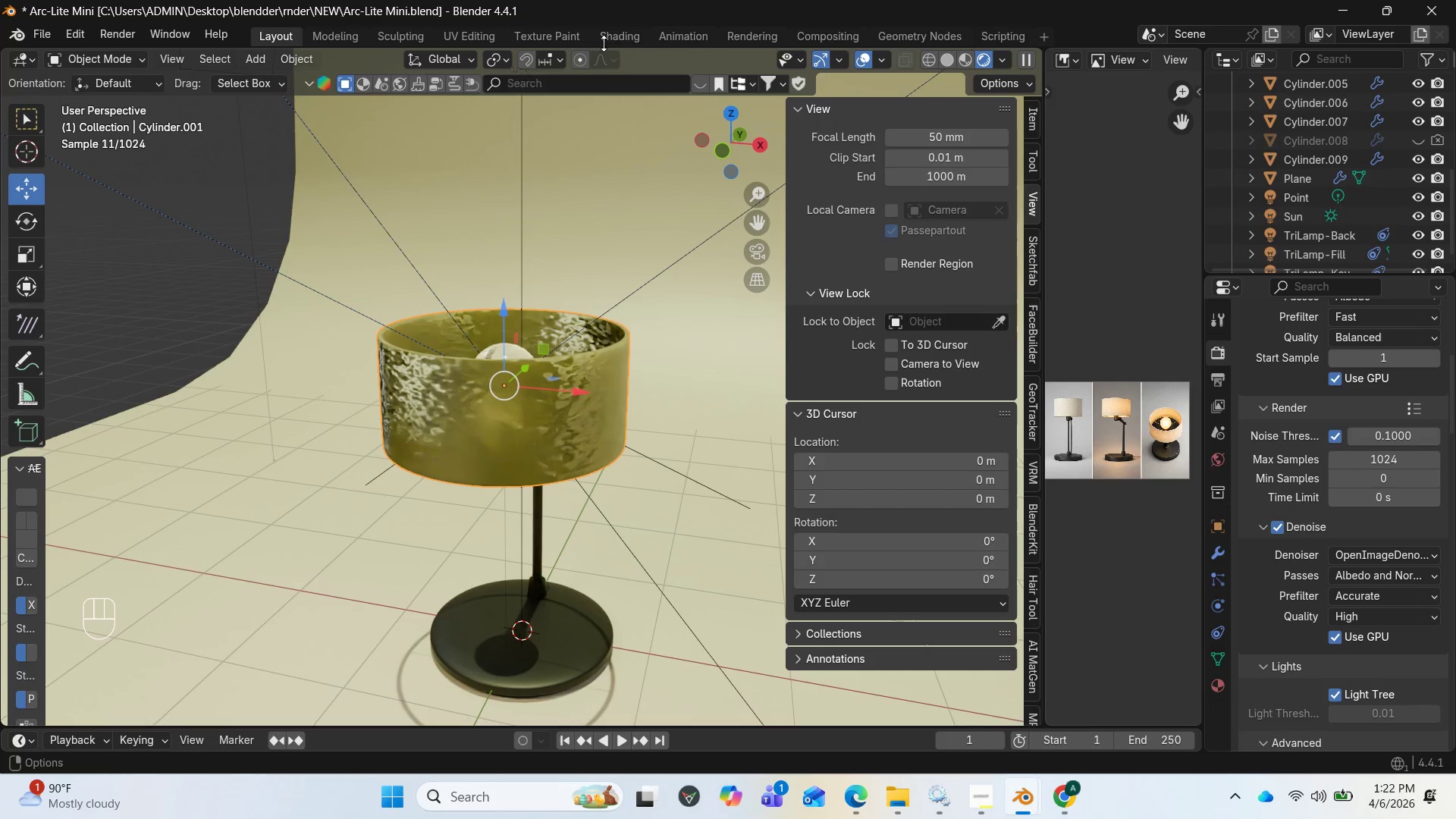 
left_click([612, 31])
 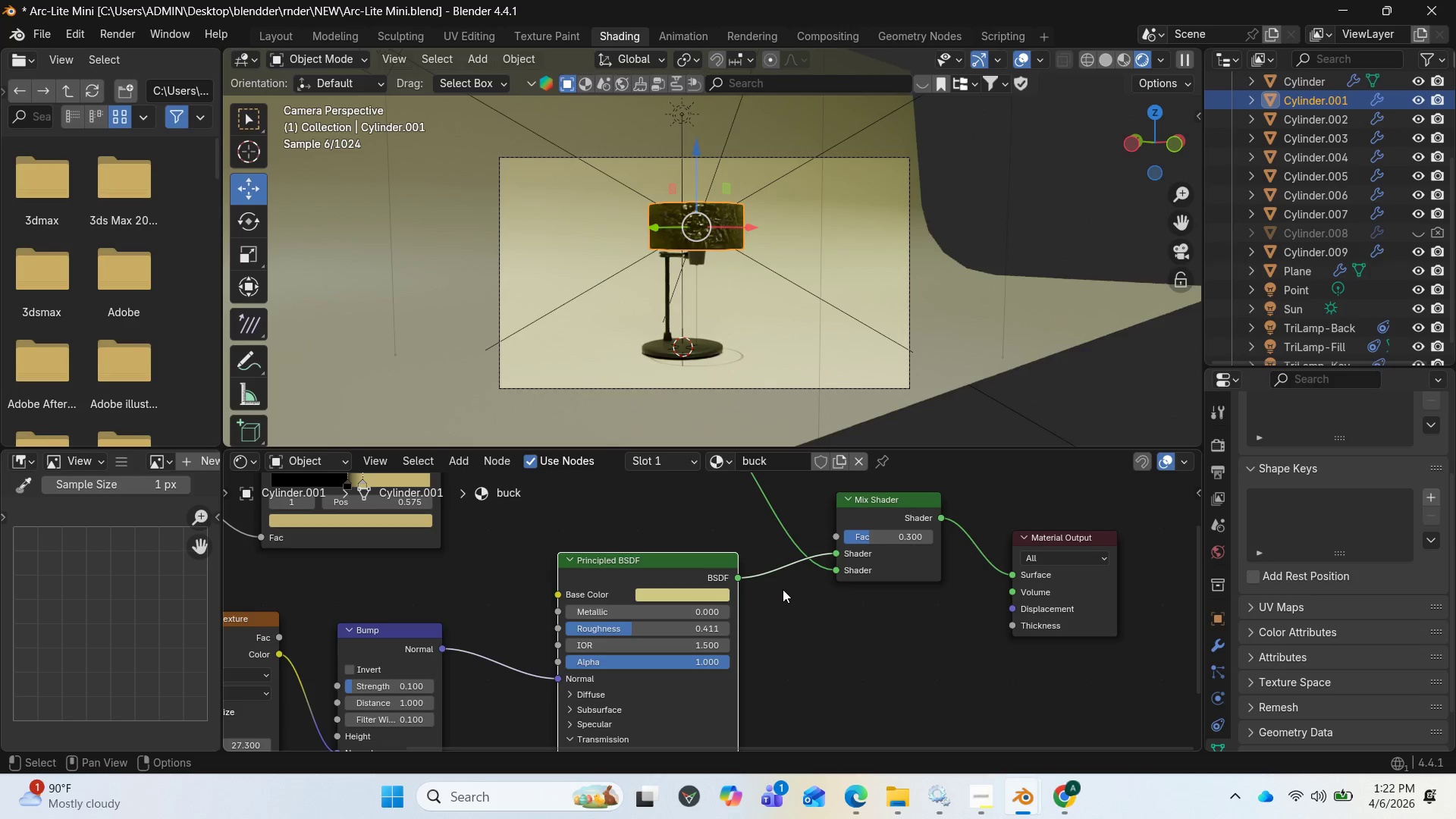 
mouse_move([711, 594])
 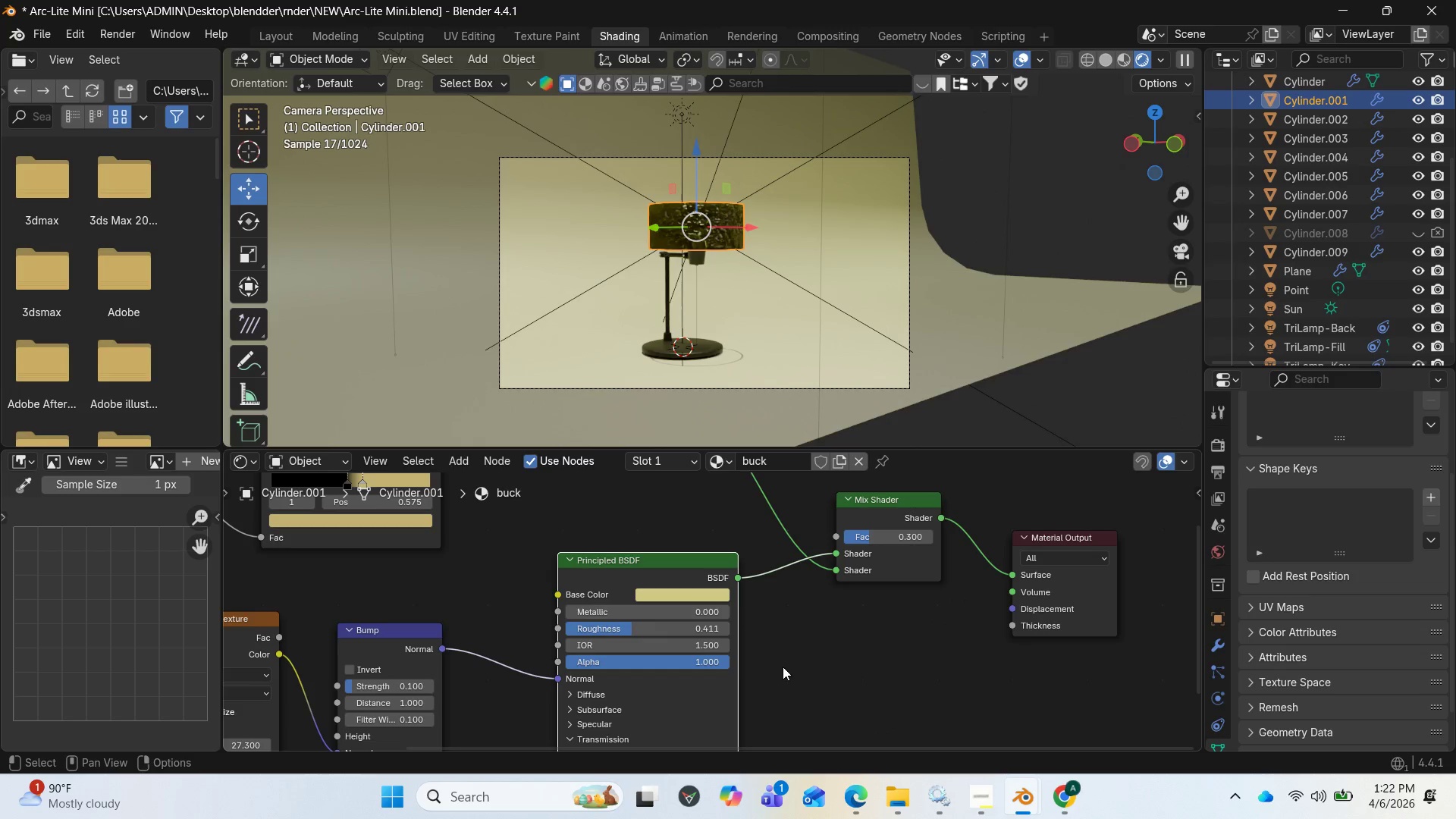 
scroll: coordinate [791, 667], scroll_direction: down, amount: 1.0
 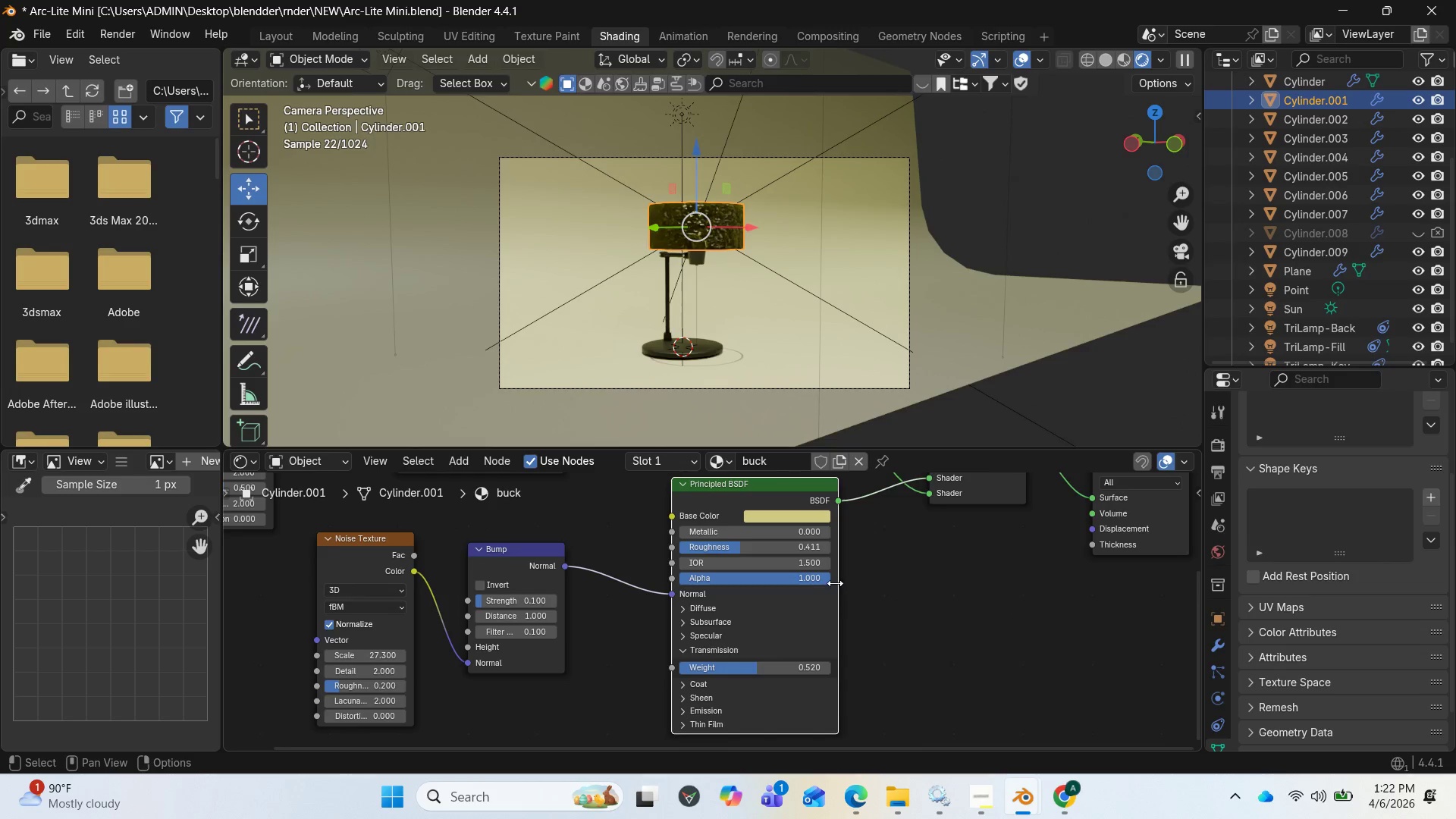 
left_click_drag(start_coordinate=[821, 579], to_coordinate=[746, 576])
 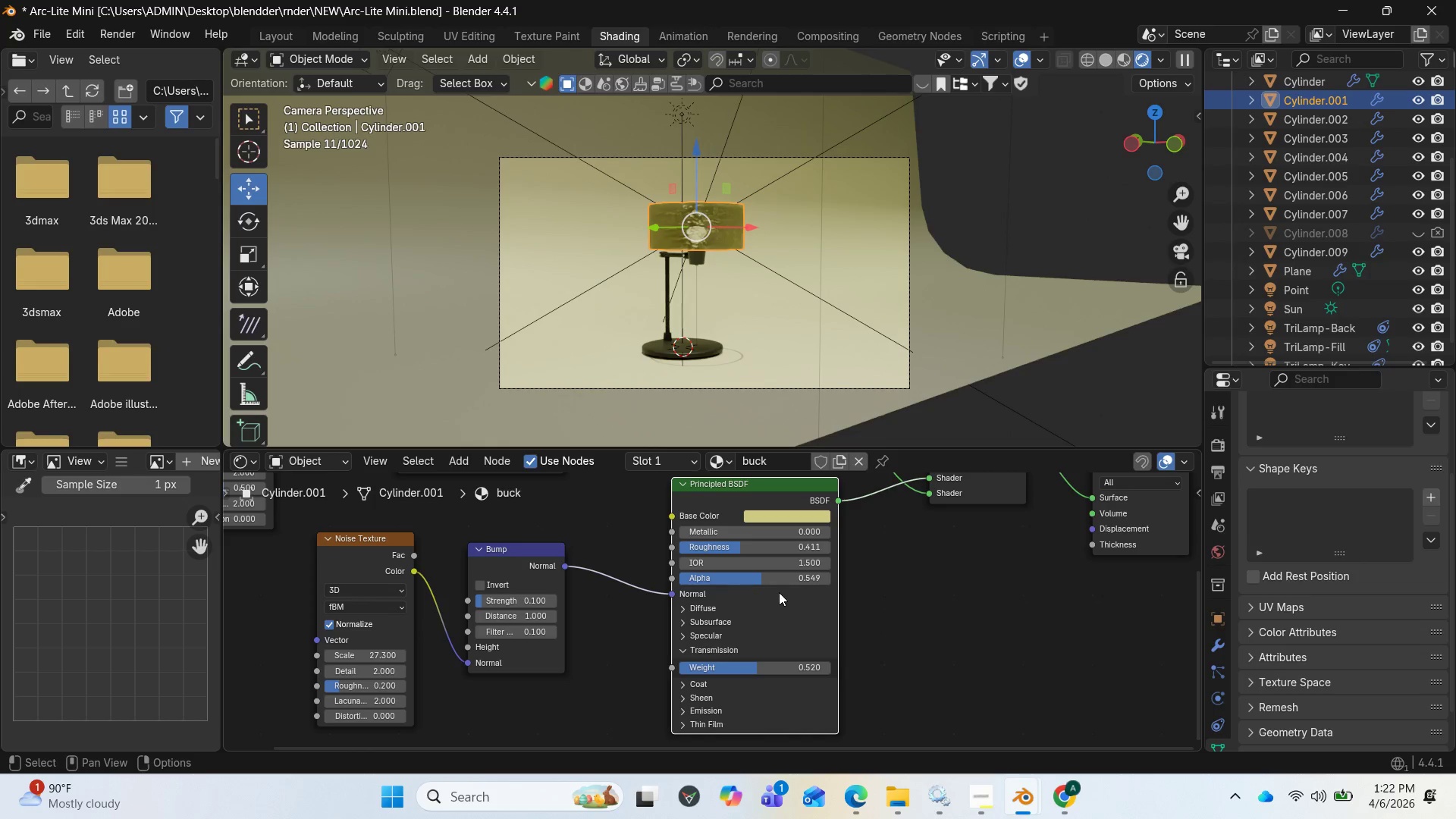 
wait(8.94)
 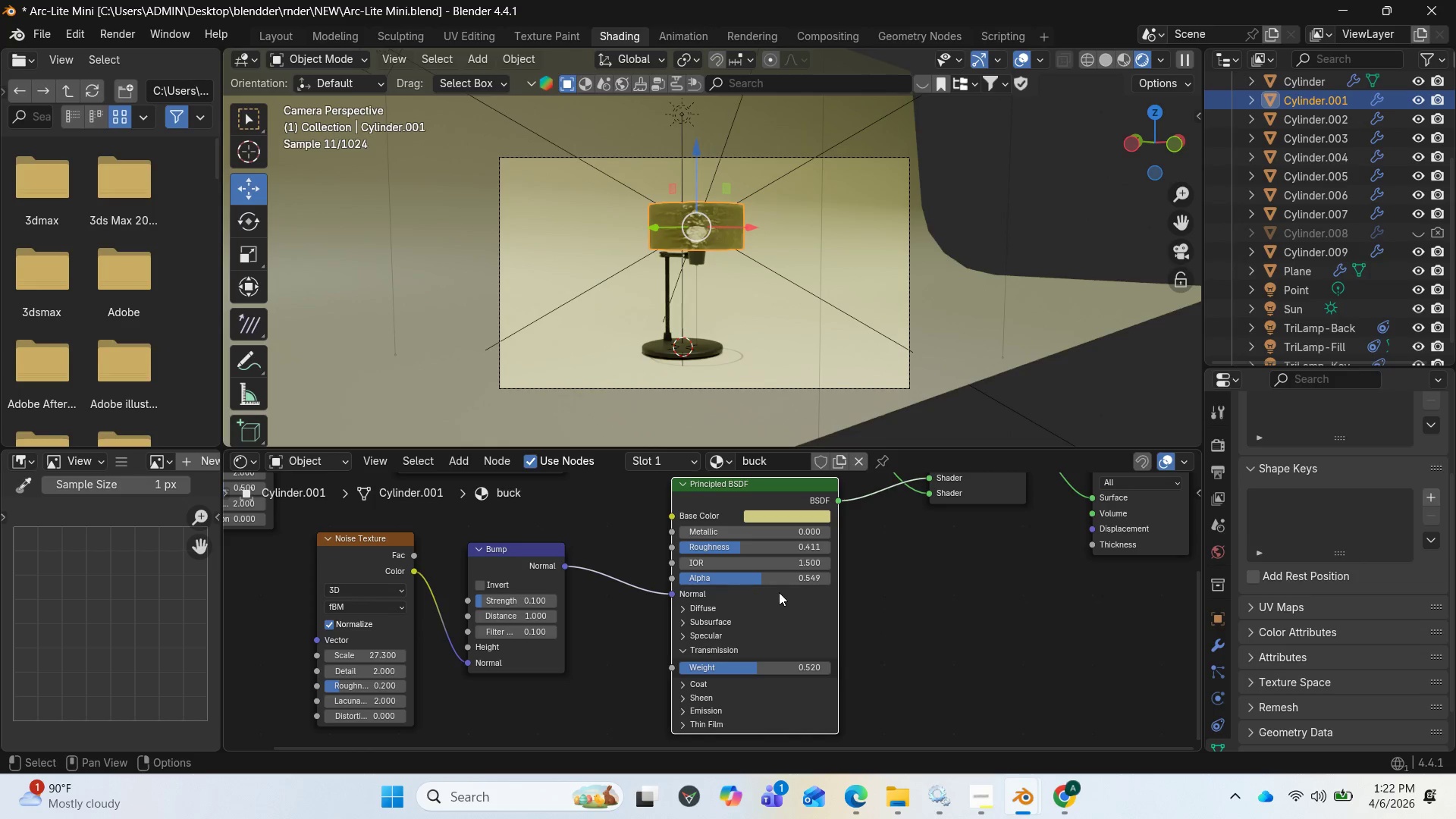 
left_click_drag(start_coordinate=[340, 681], to_coordinate=[357, 218])
 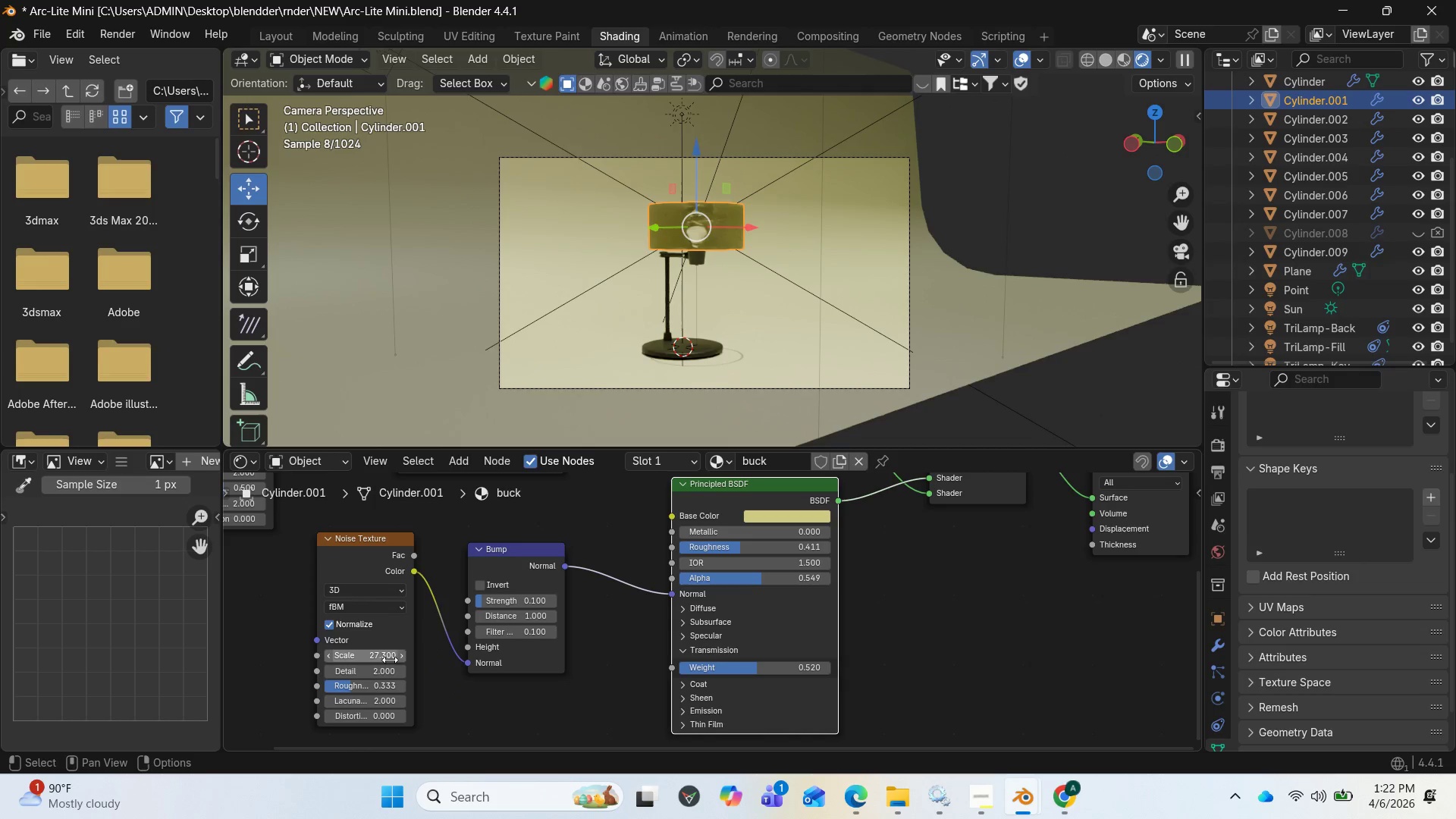 
mouse_move([380, 628])
 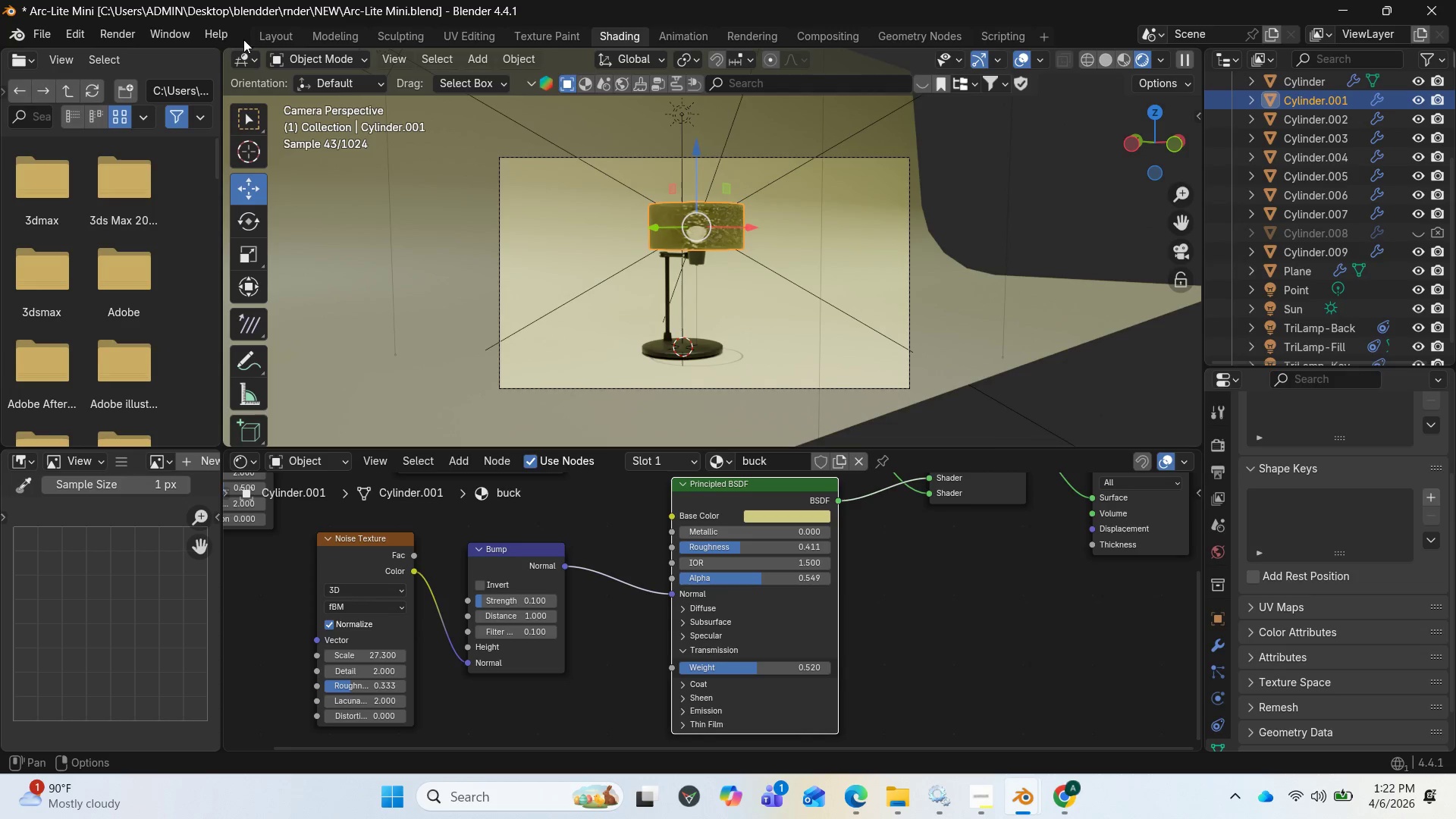 
left_click([118, 25])
 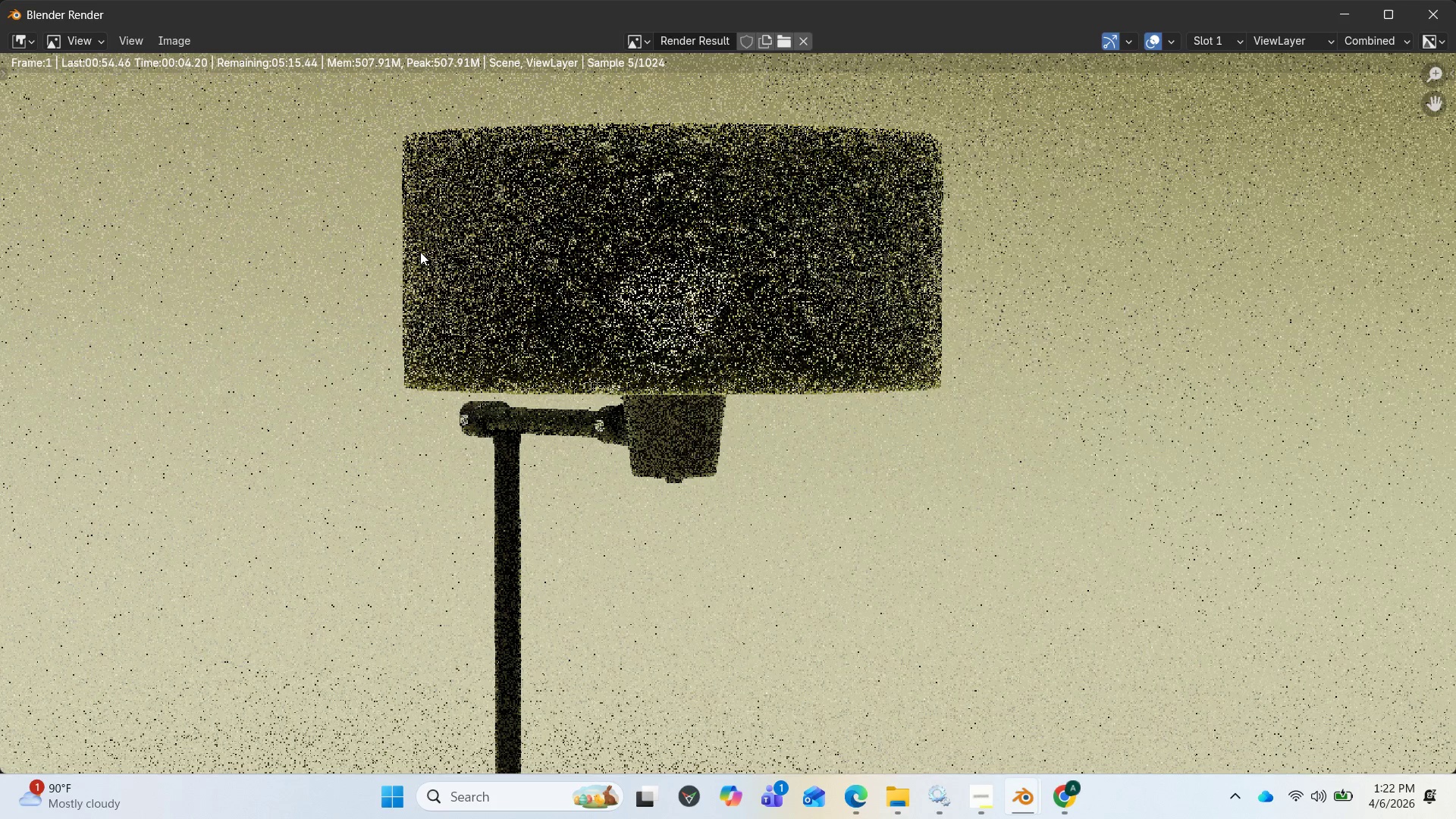 
wait(12.55)
 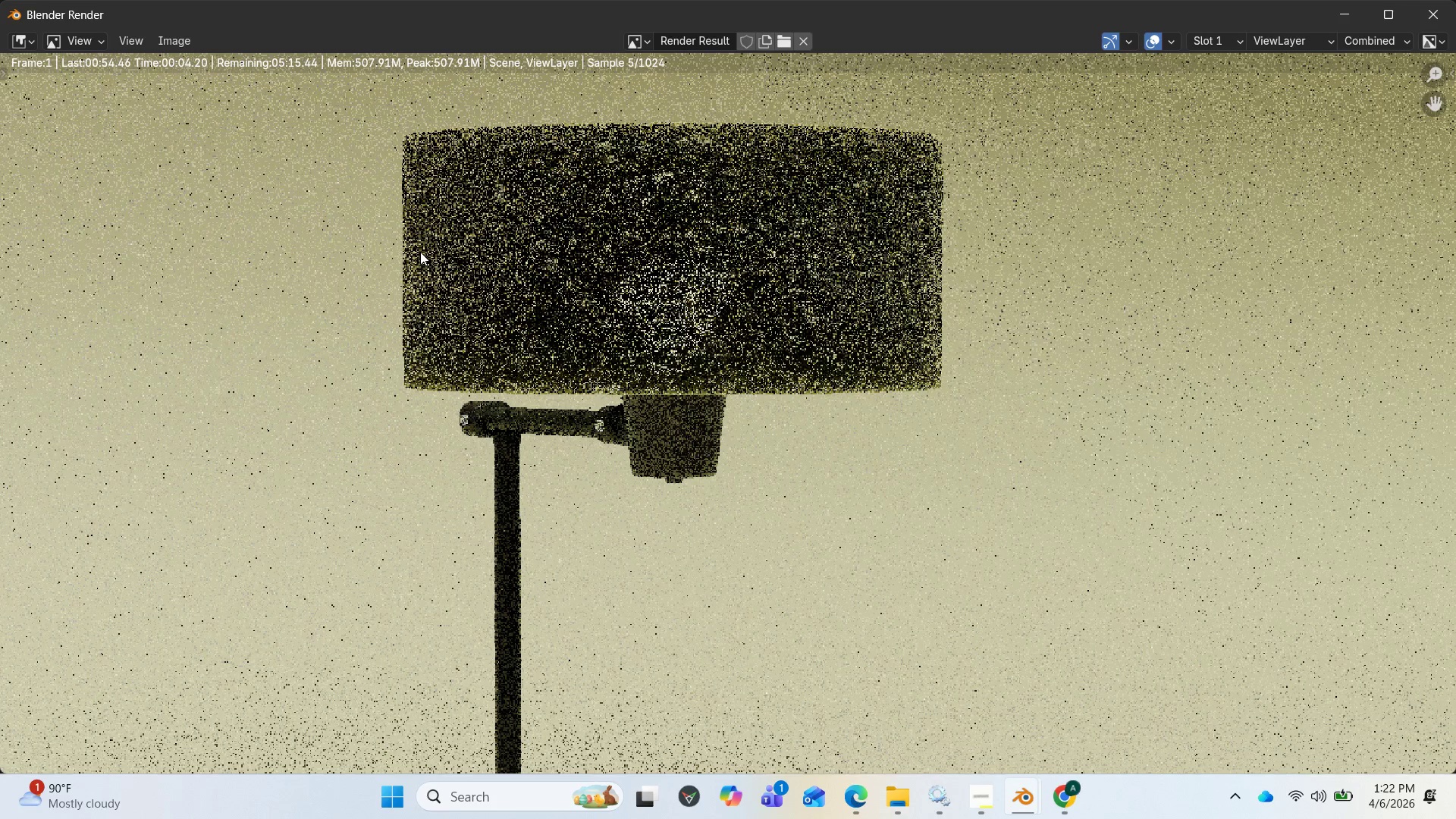 
scroll: coordinate [633, 425], scroll_direction: down, amount: 5.0
 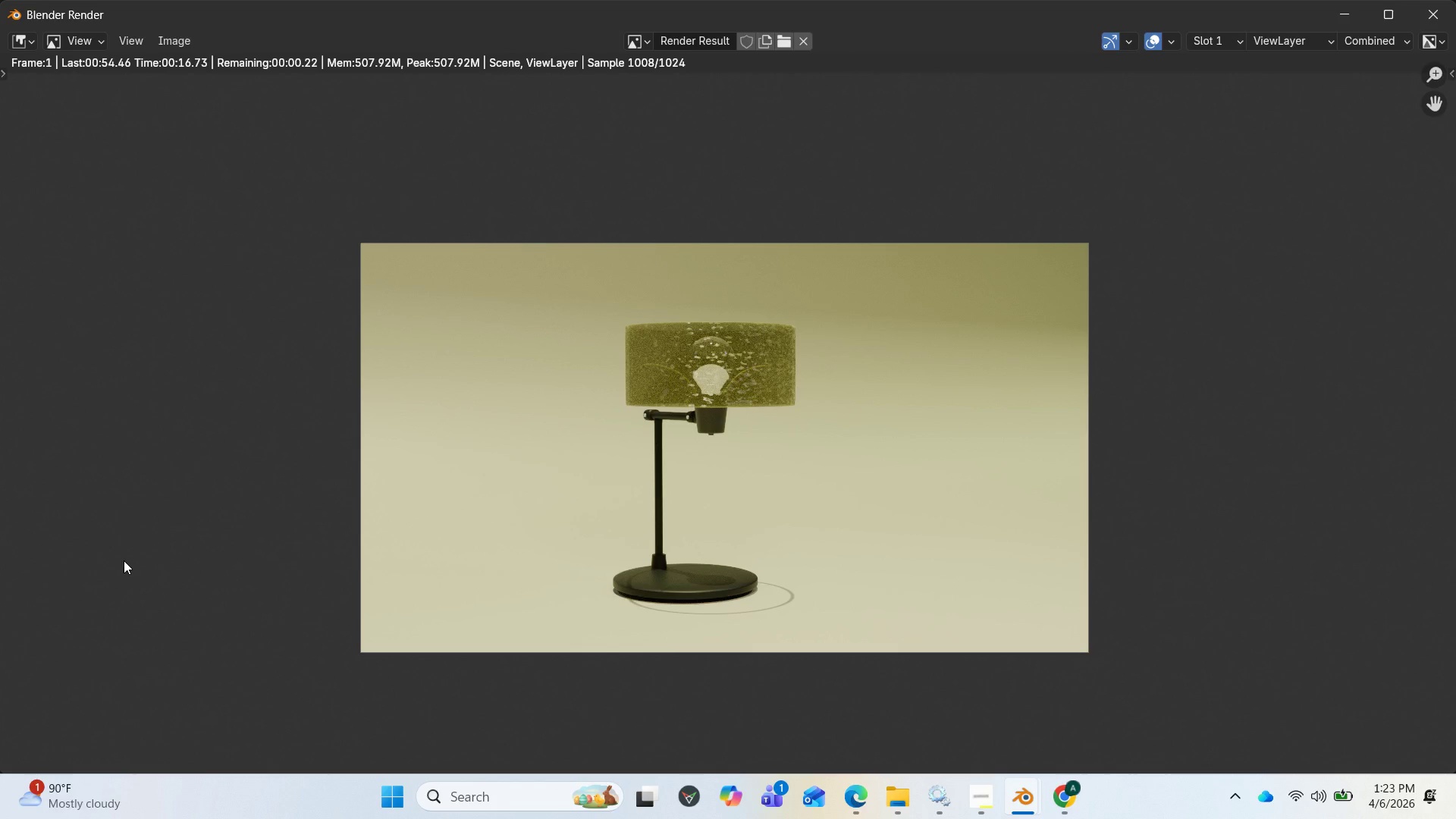 
wait(13.93)
 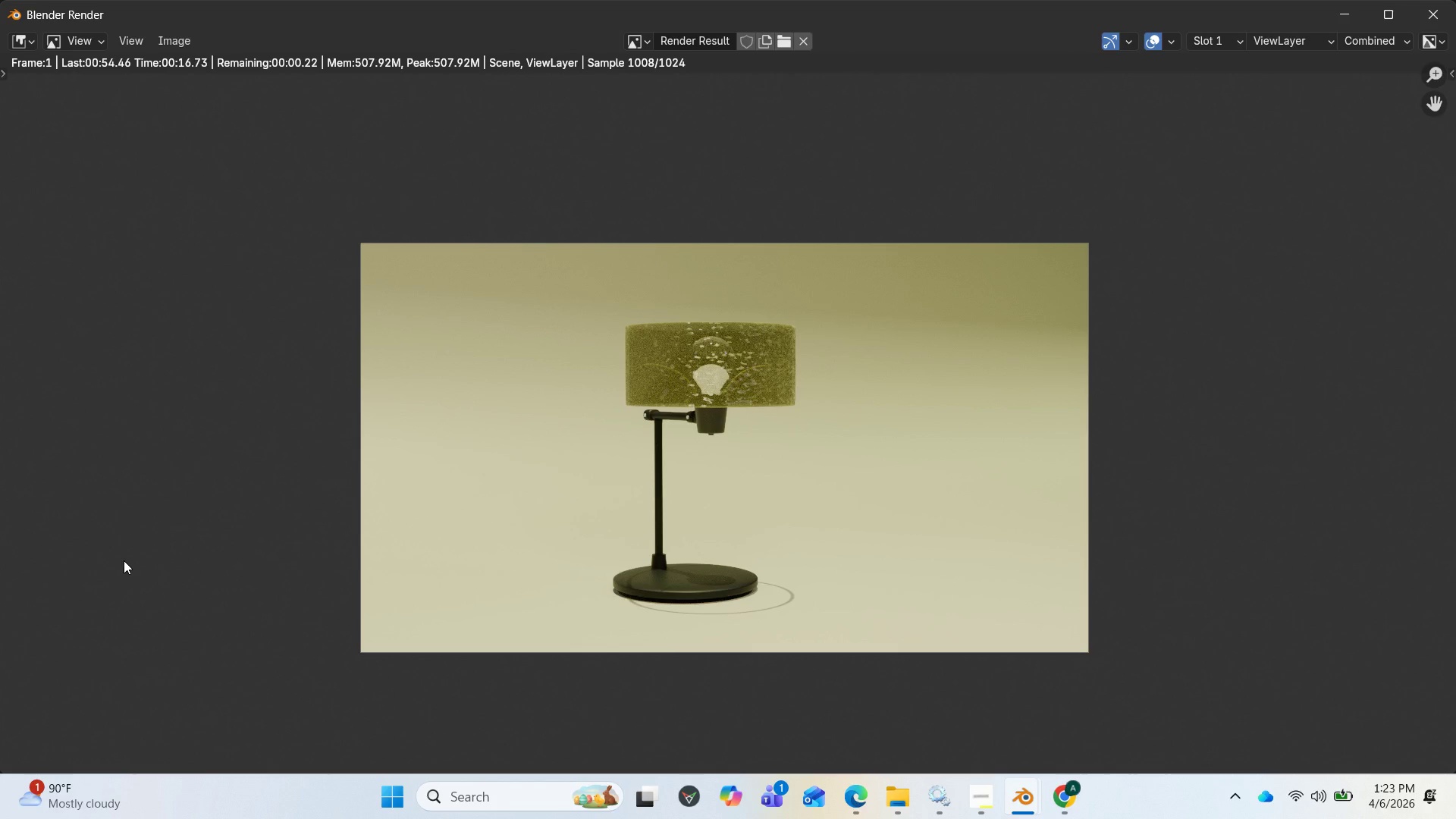 
left_click([1335, 14])
 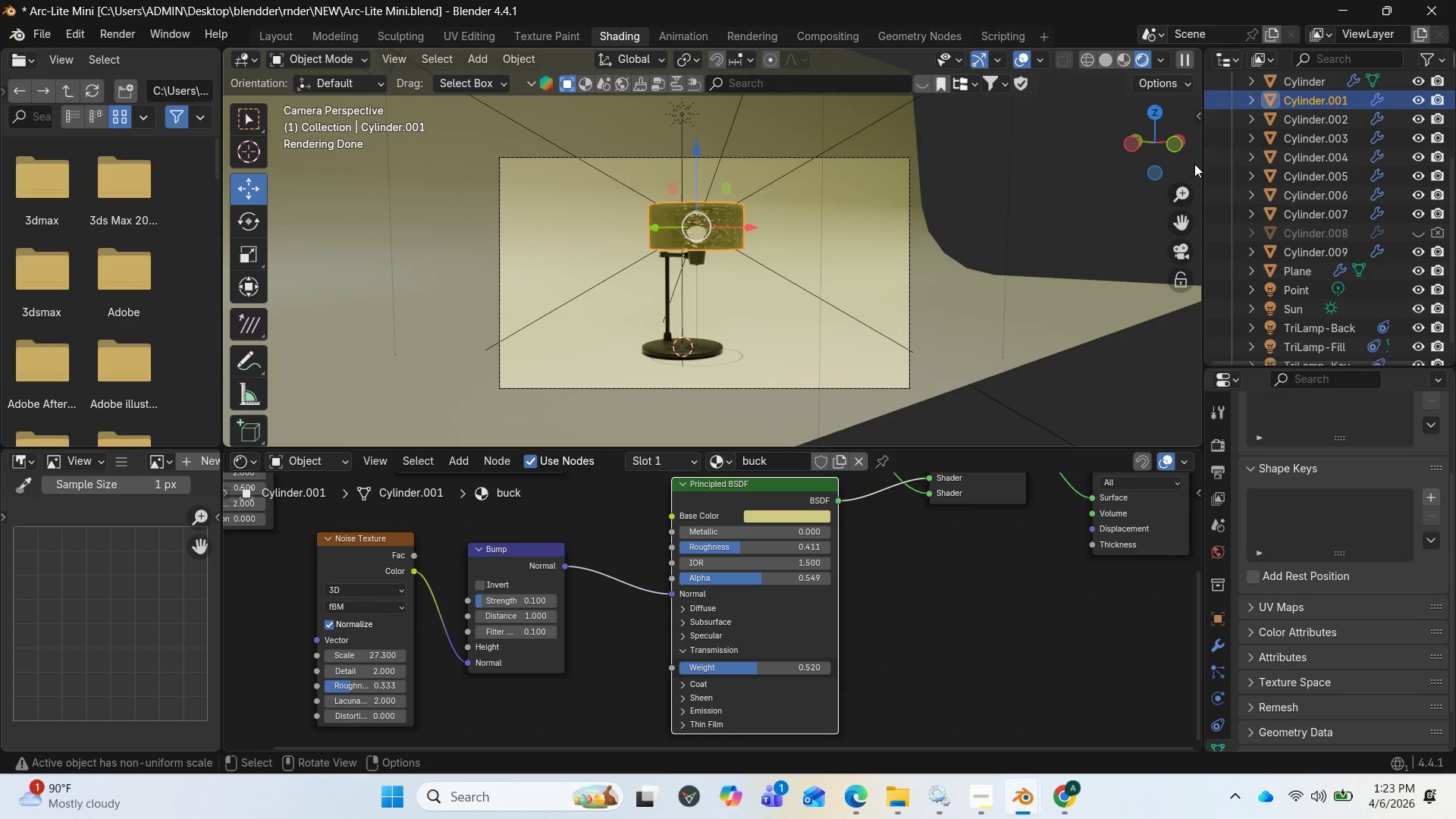 
wait(5.56)
 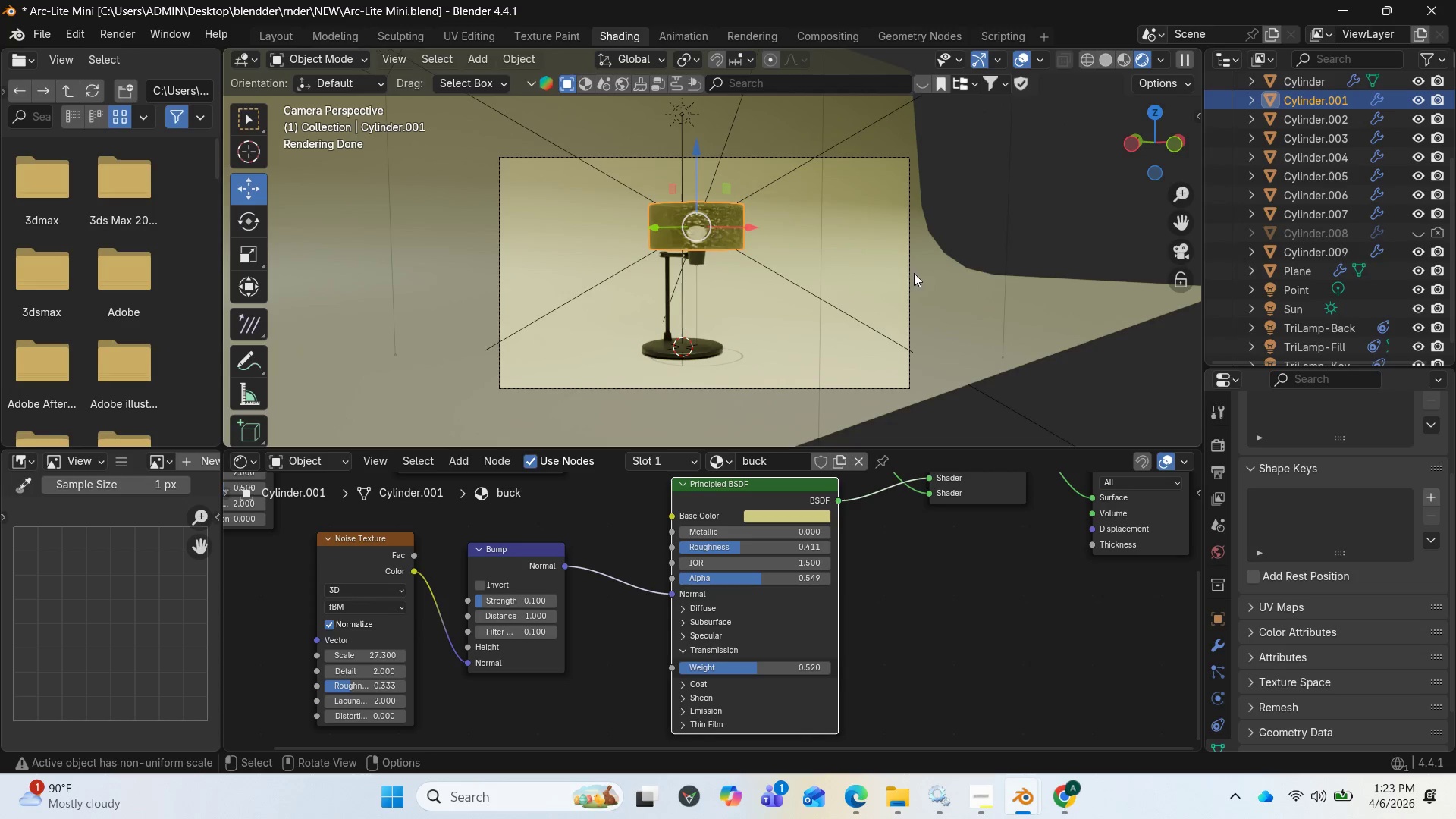 
scroll: coordinate [1318, 312], scroll_direction: down, amount: 6.0
 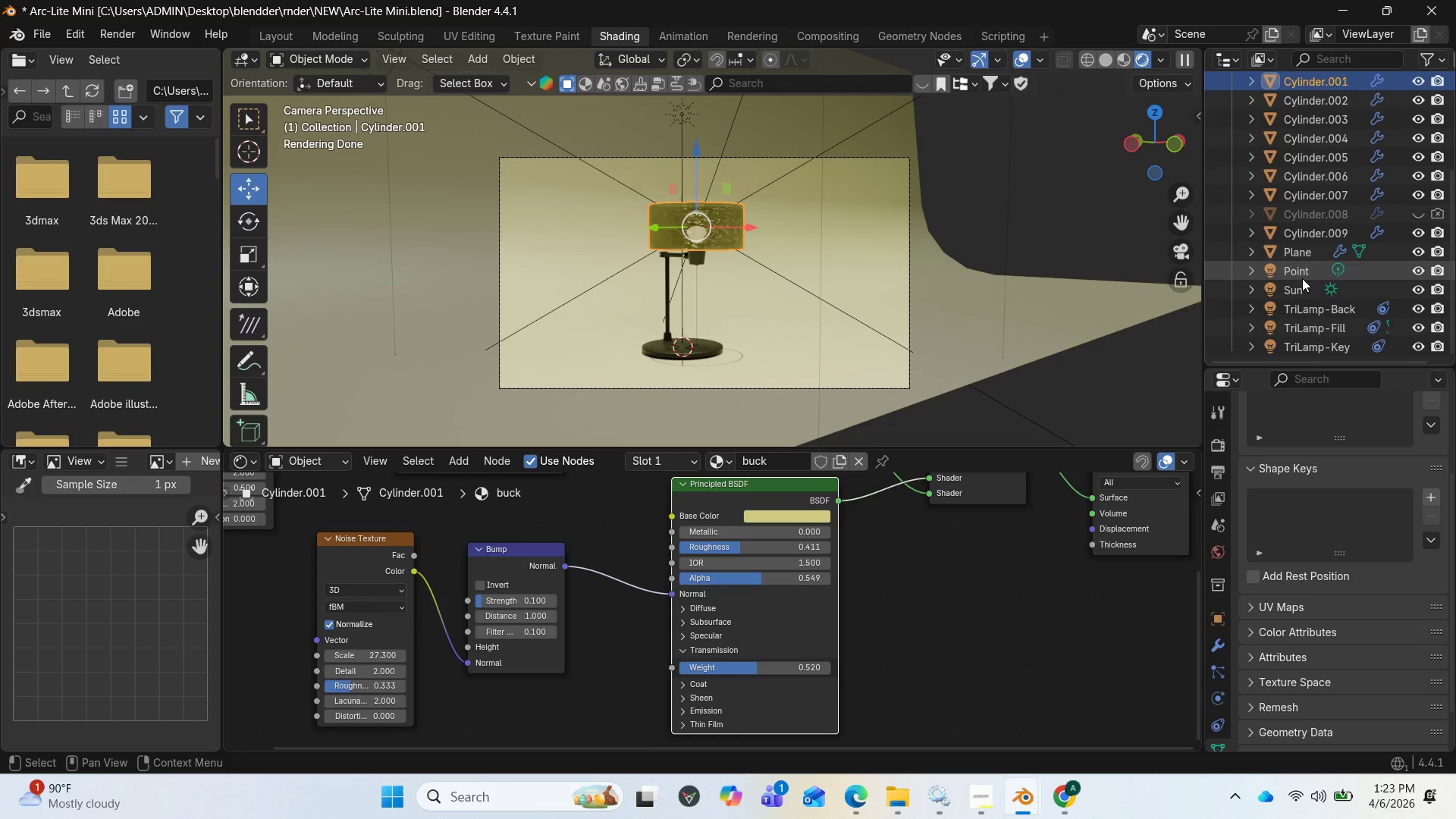 
left_click([1302, 275])
 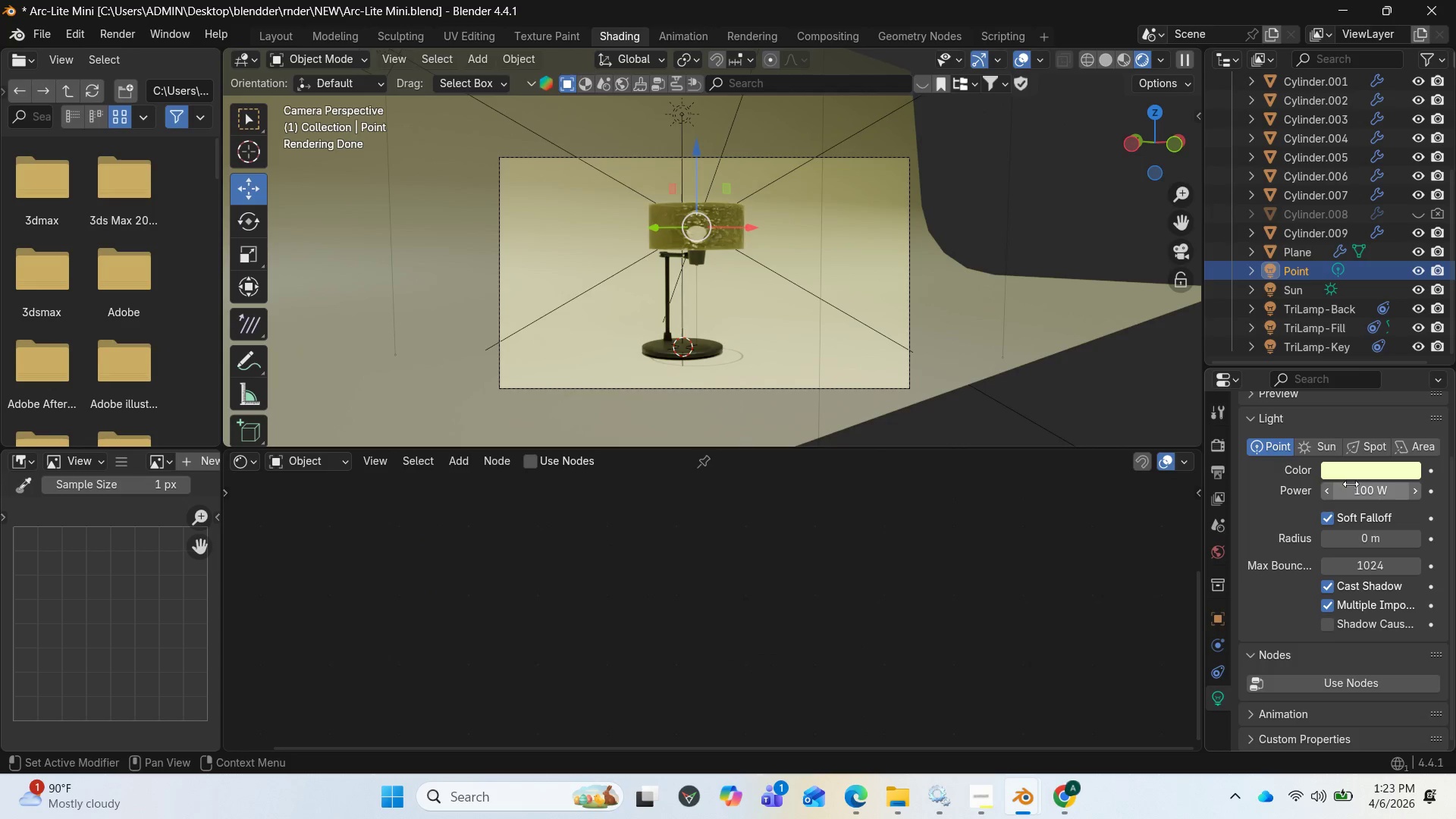 
left_click([1359, 485])
 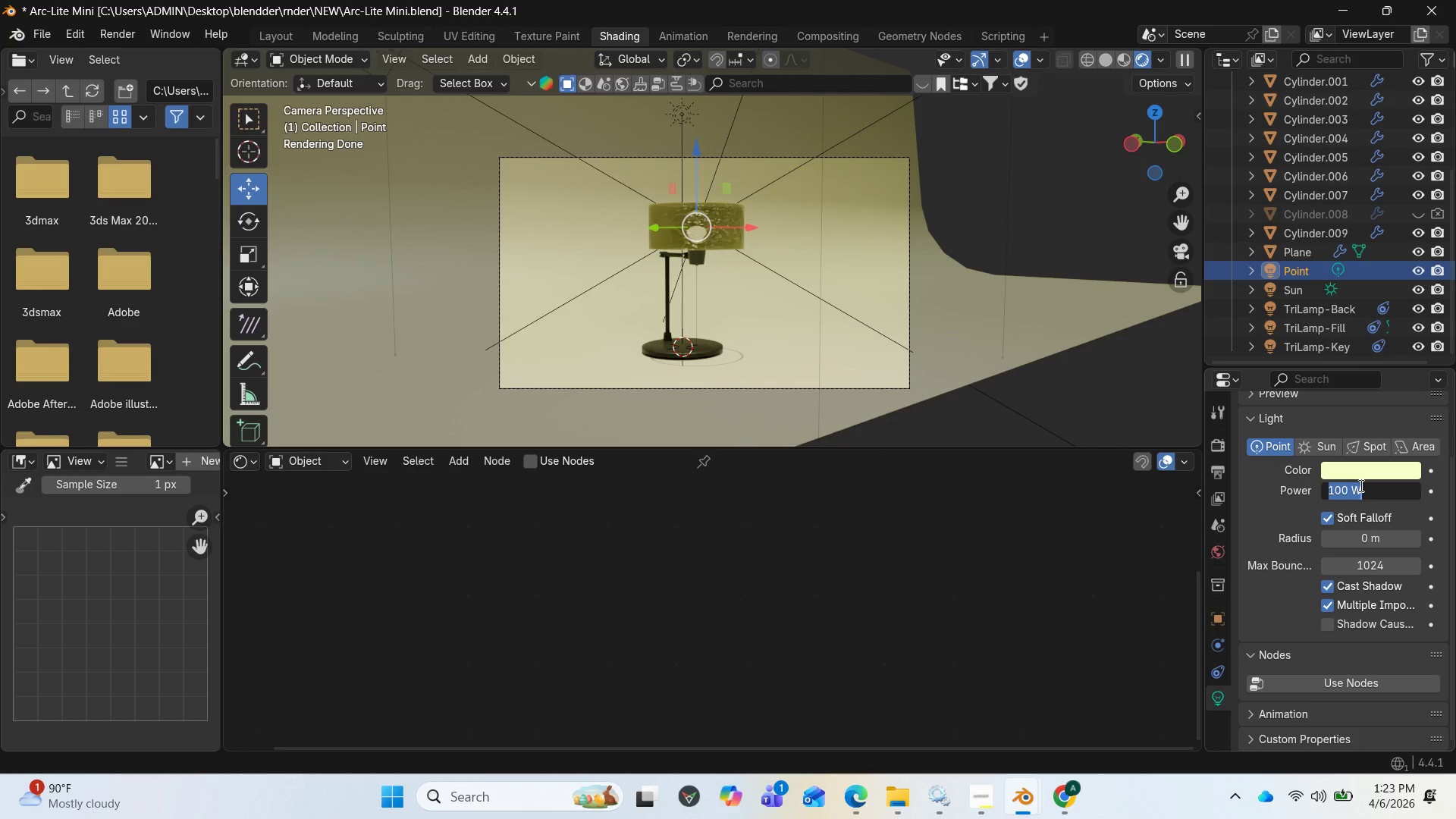 
type(10)
 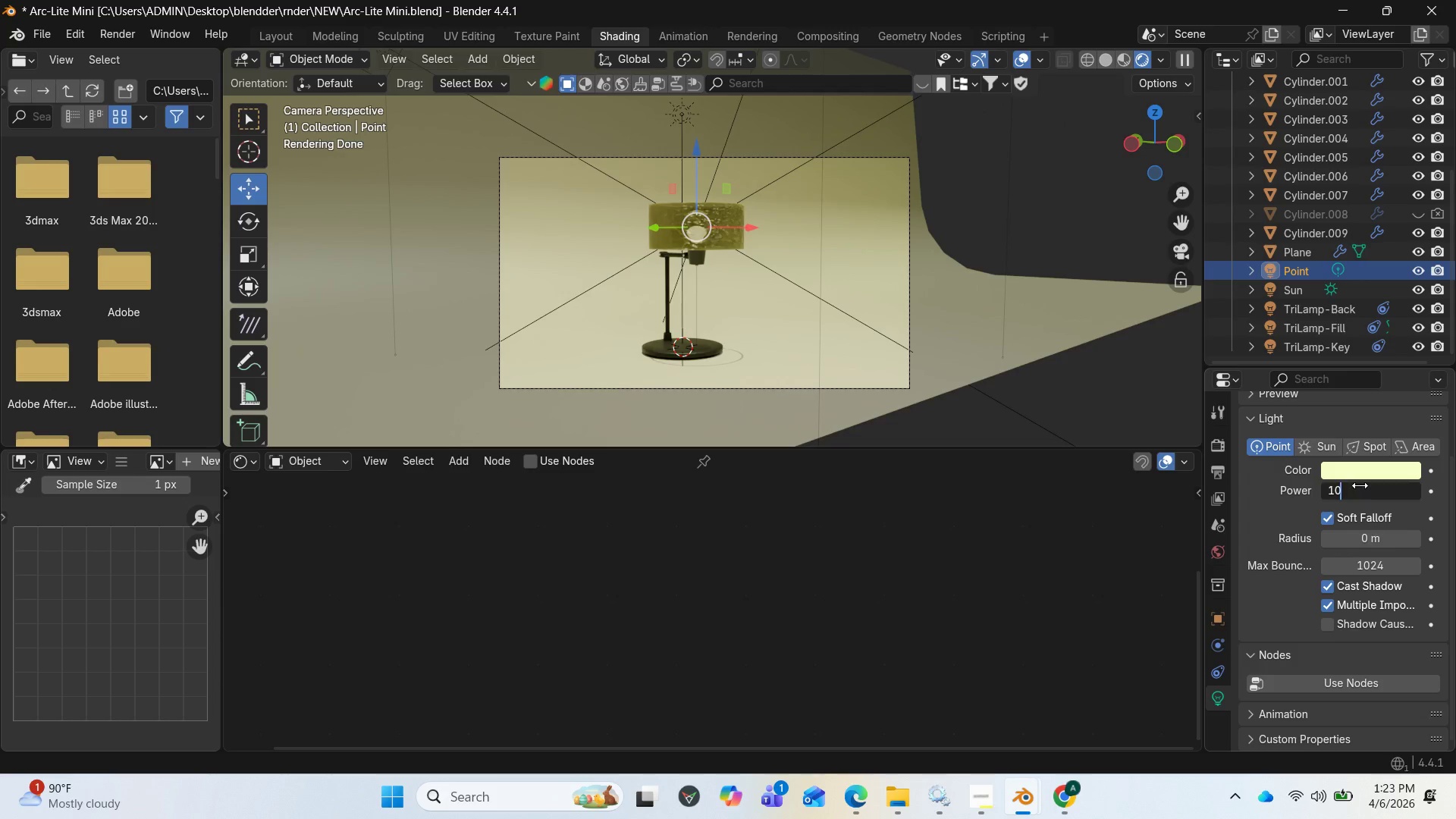 
key(Enter)
 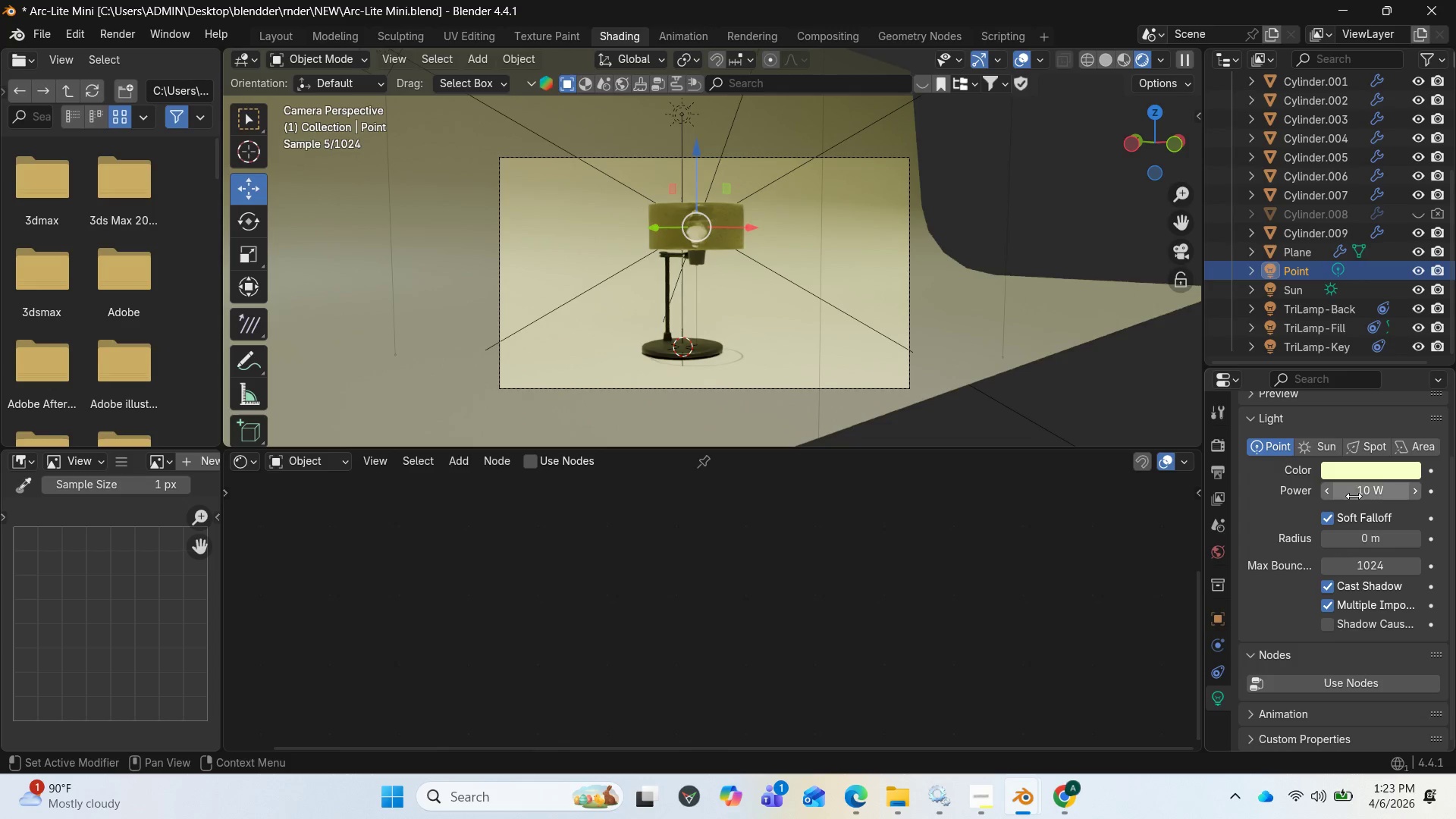 
left_click([1376, 483])
 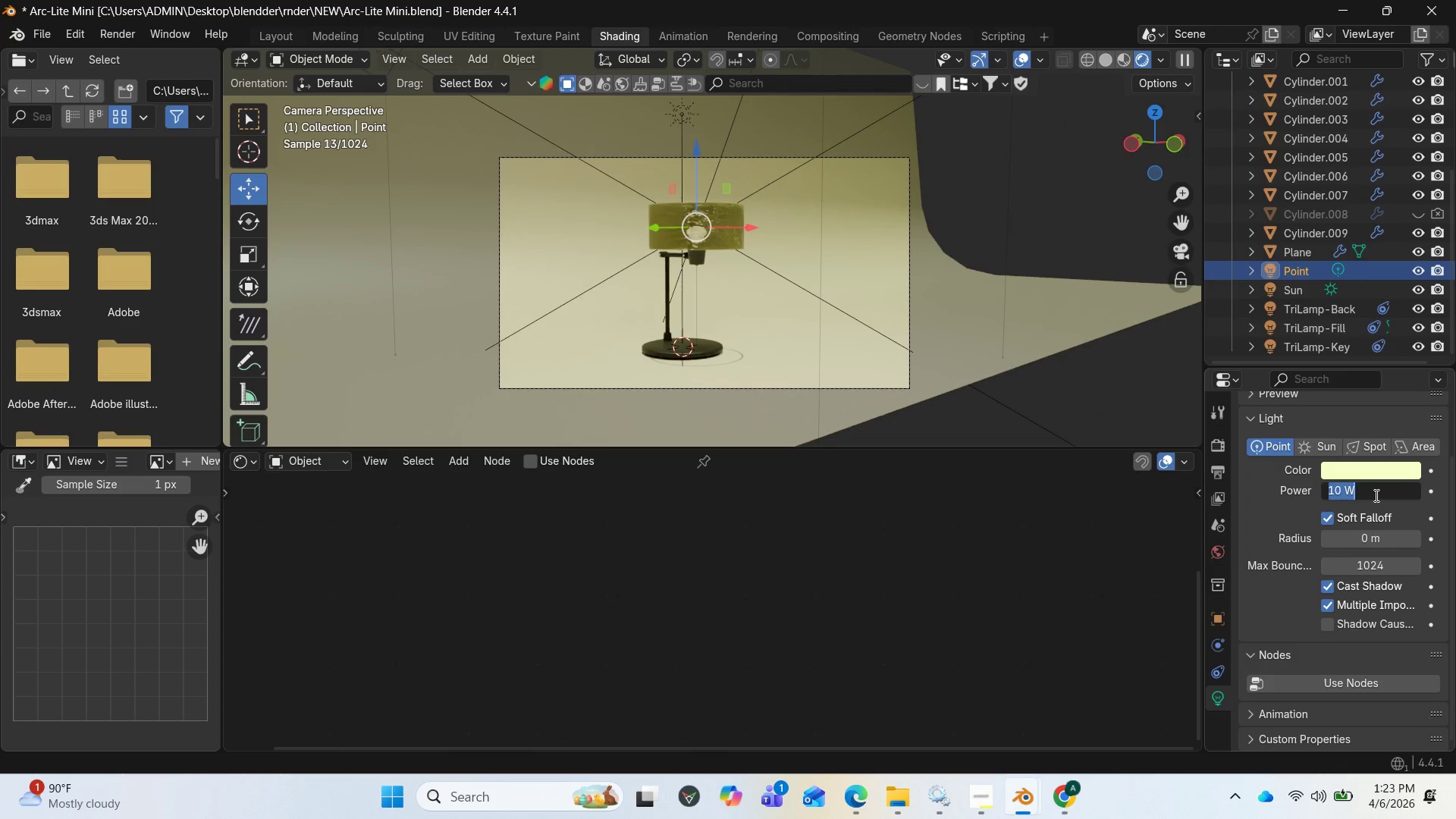 
key(1)
 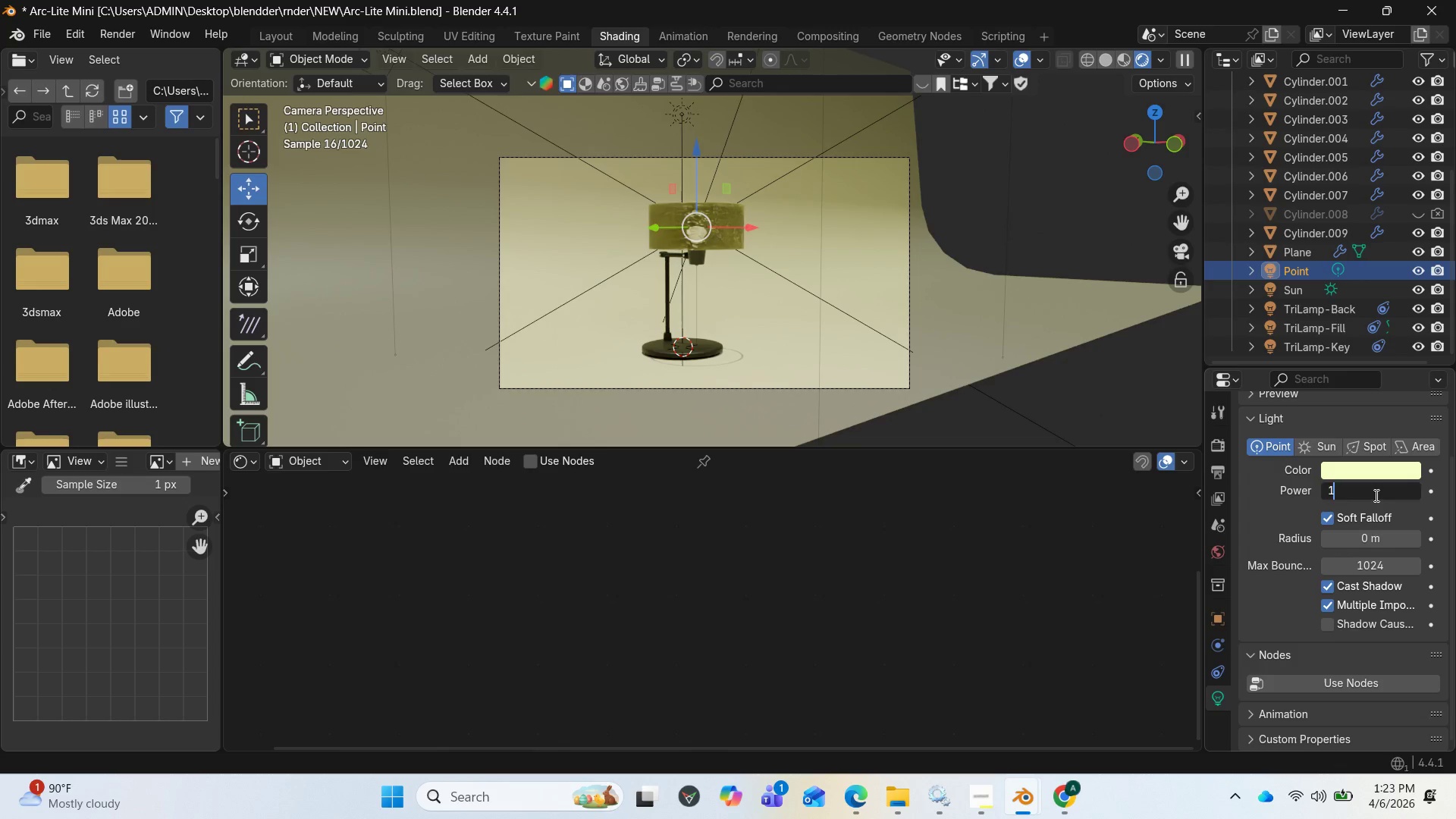 
key(Backspace)
 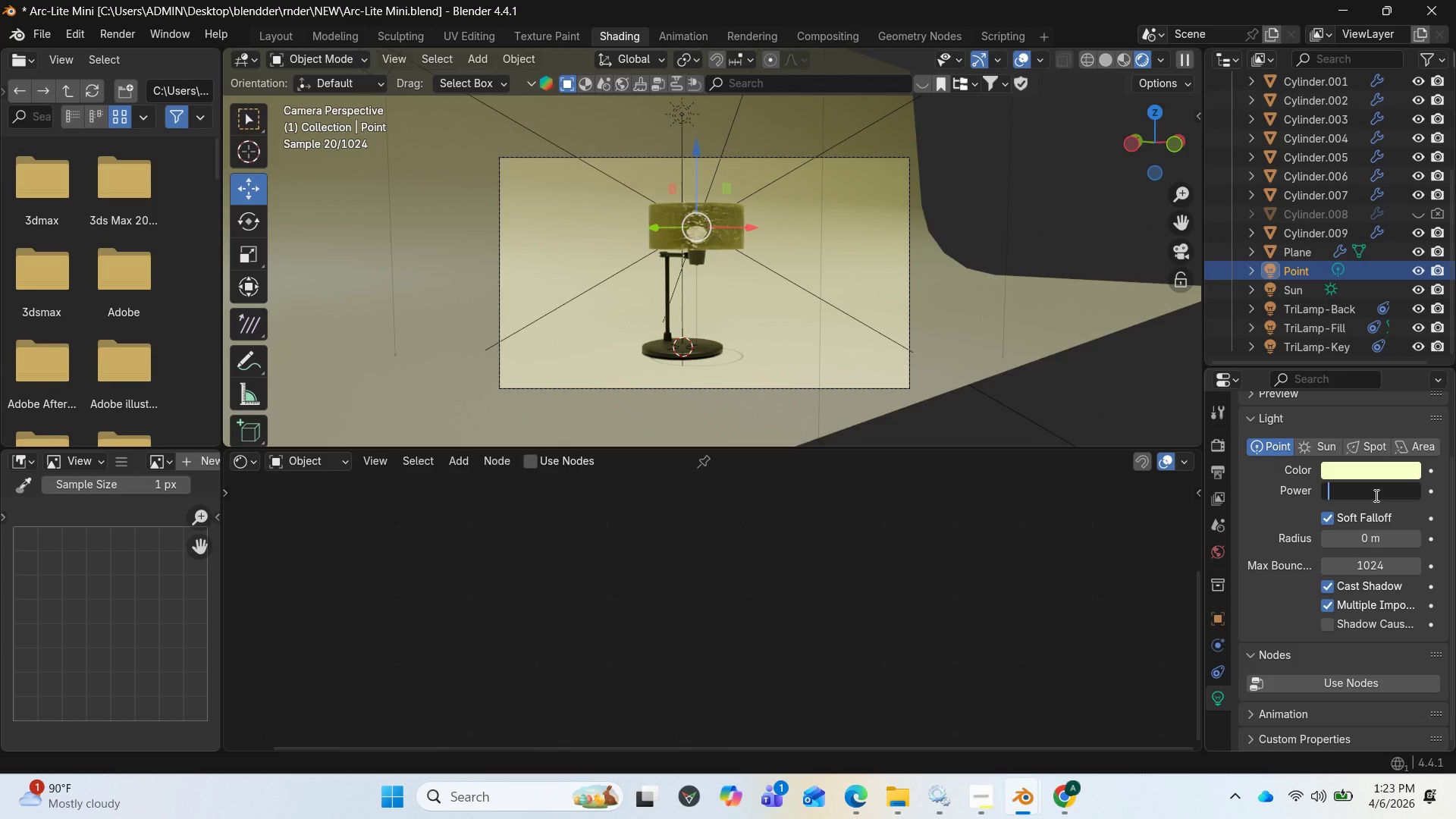 
key(5)
 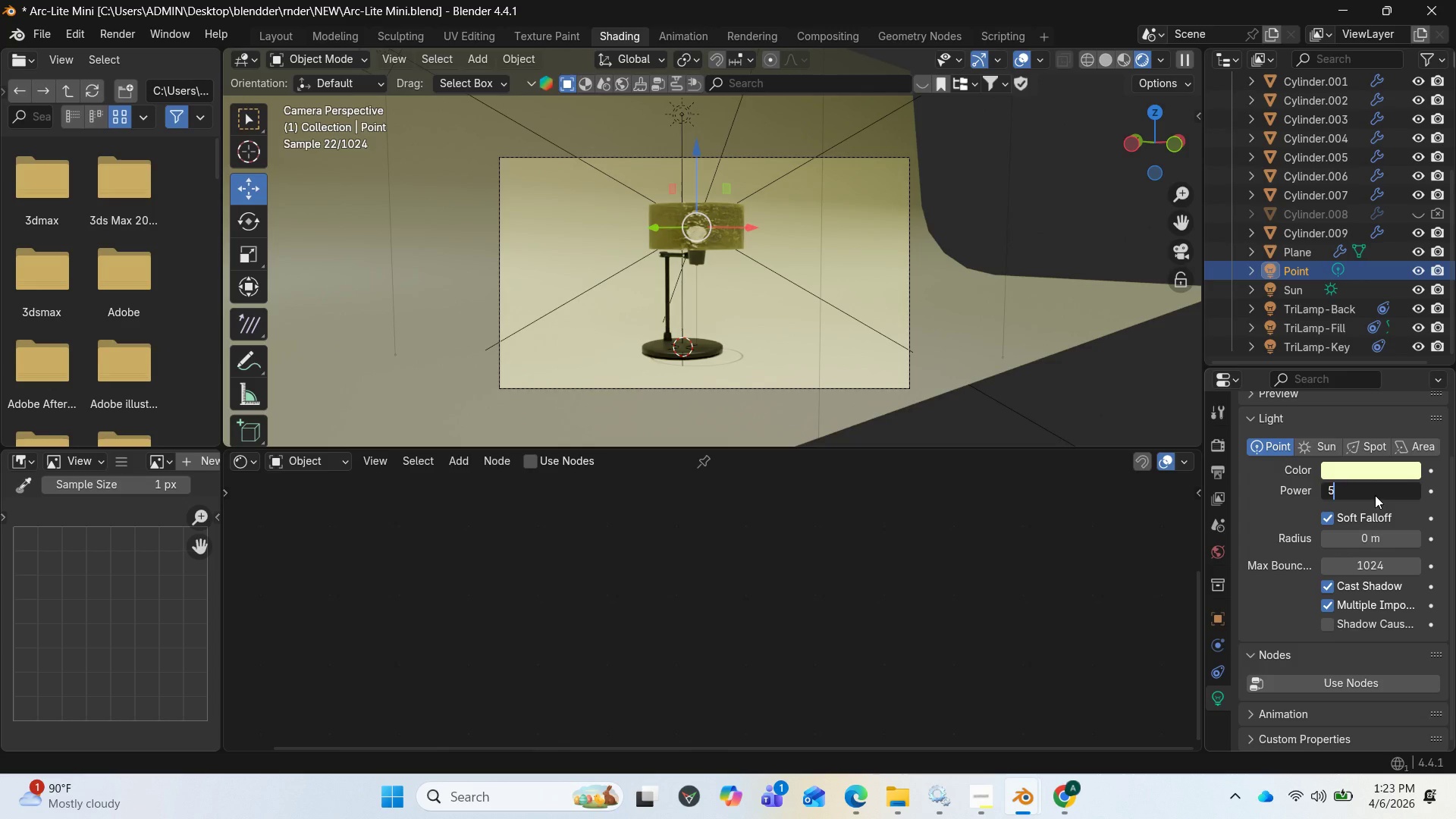 
key(Enter)
 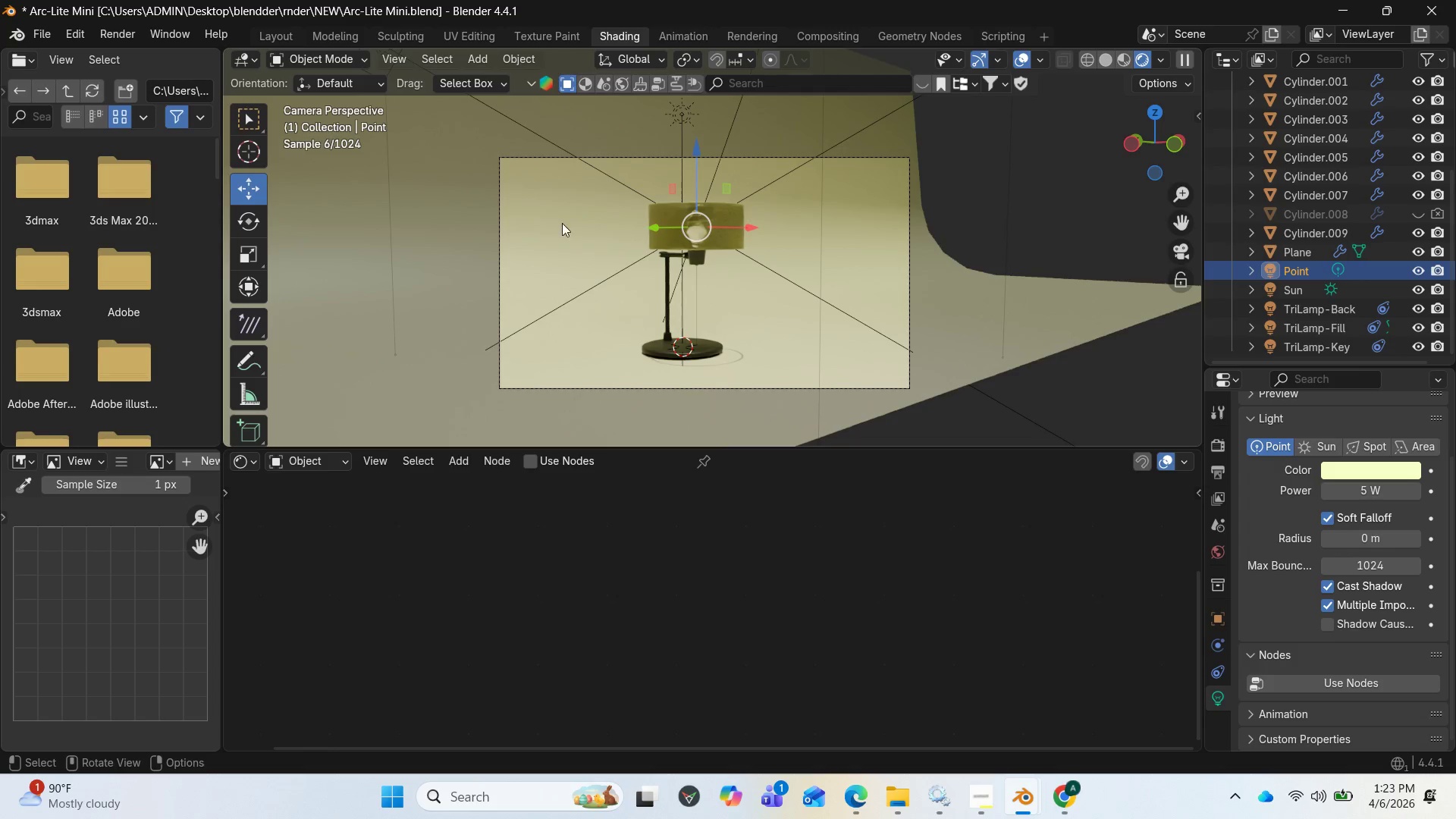 
left_click([720, 233])
 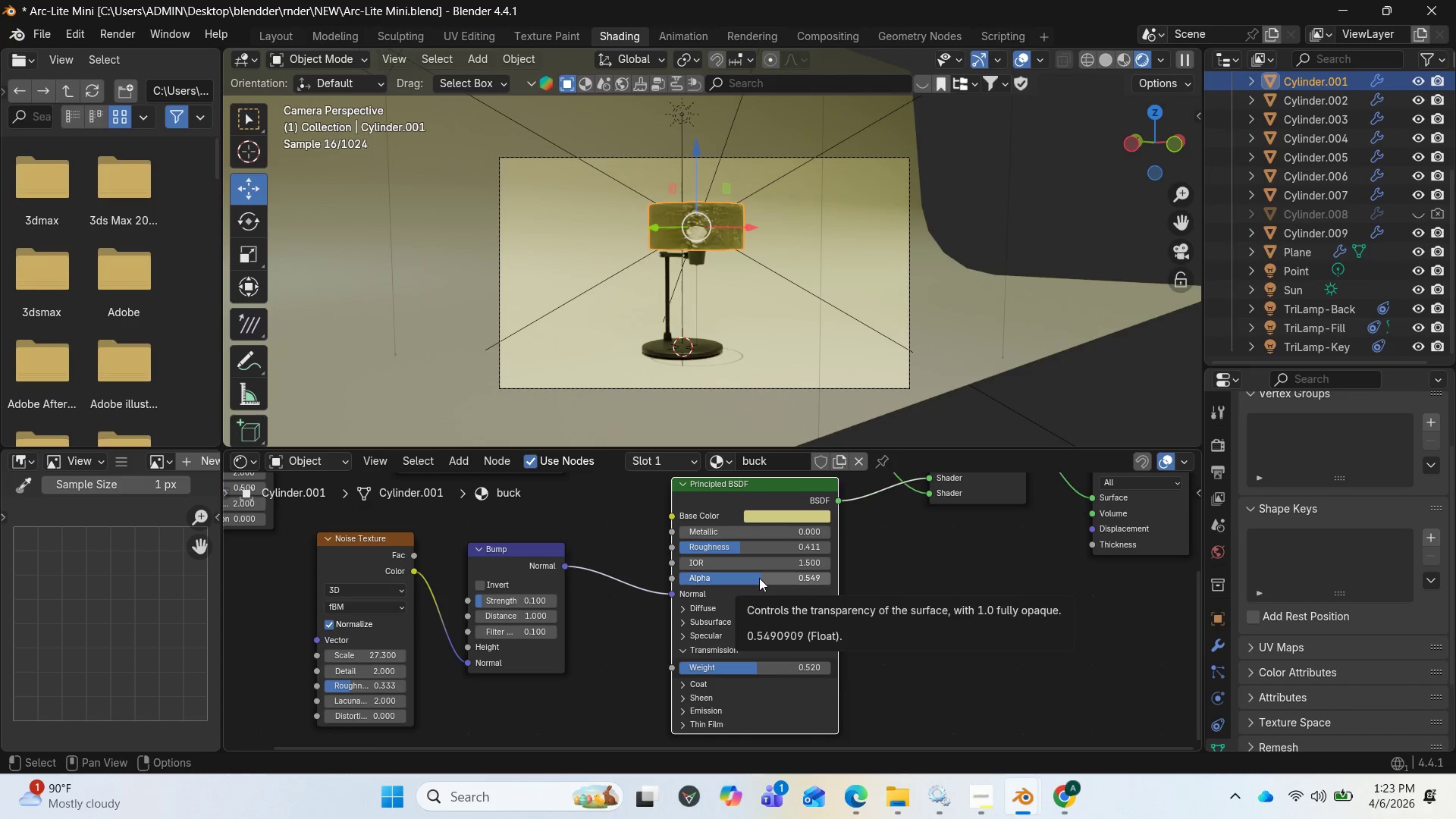 
left_click_drag(start_coordinate=[759, 578], to_coordinate=[853, 585])
 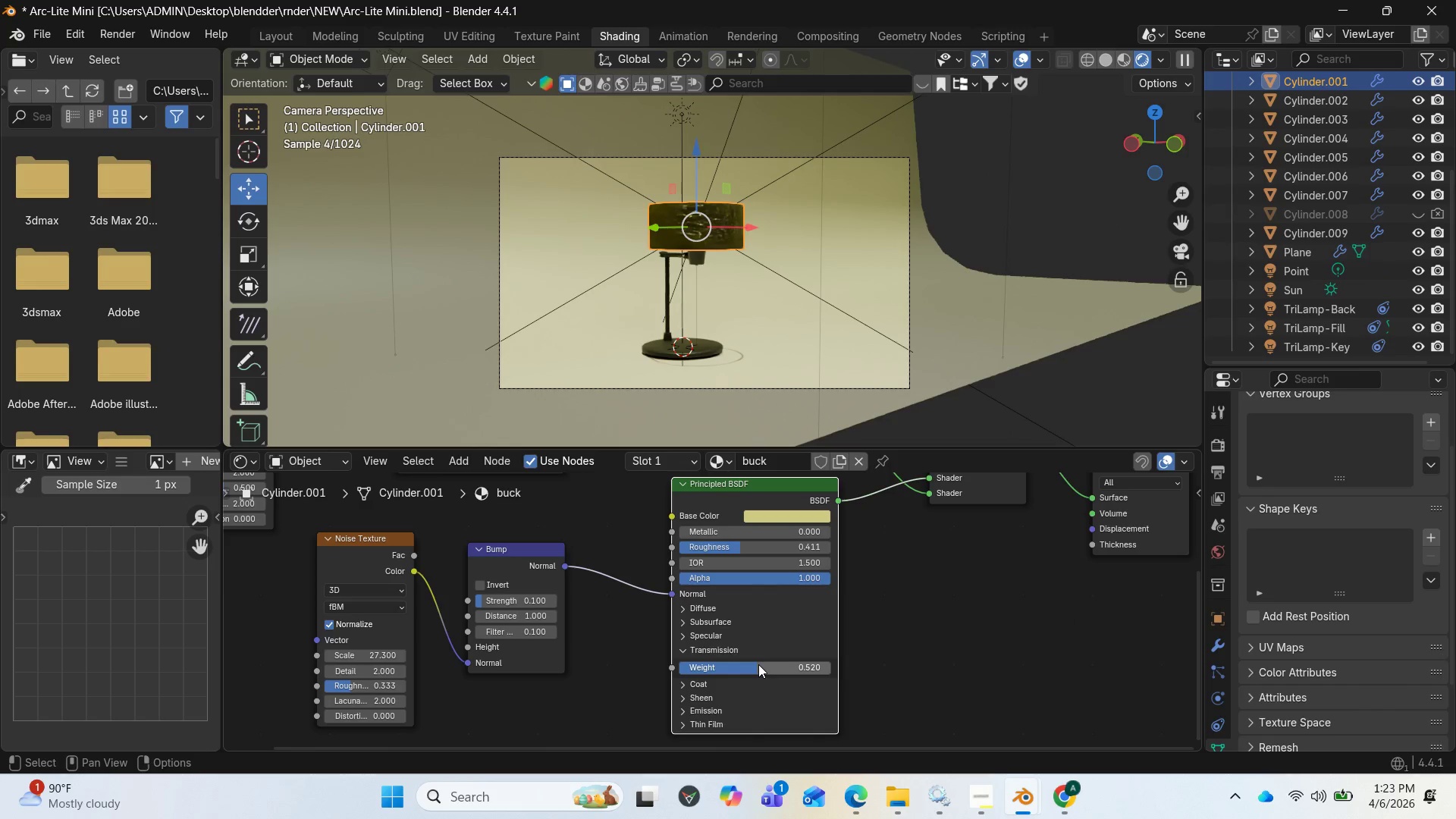 
left_click_drag(start_coordinate=[753, 664], to_coordinate=[723, 204])
 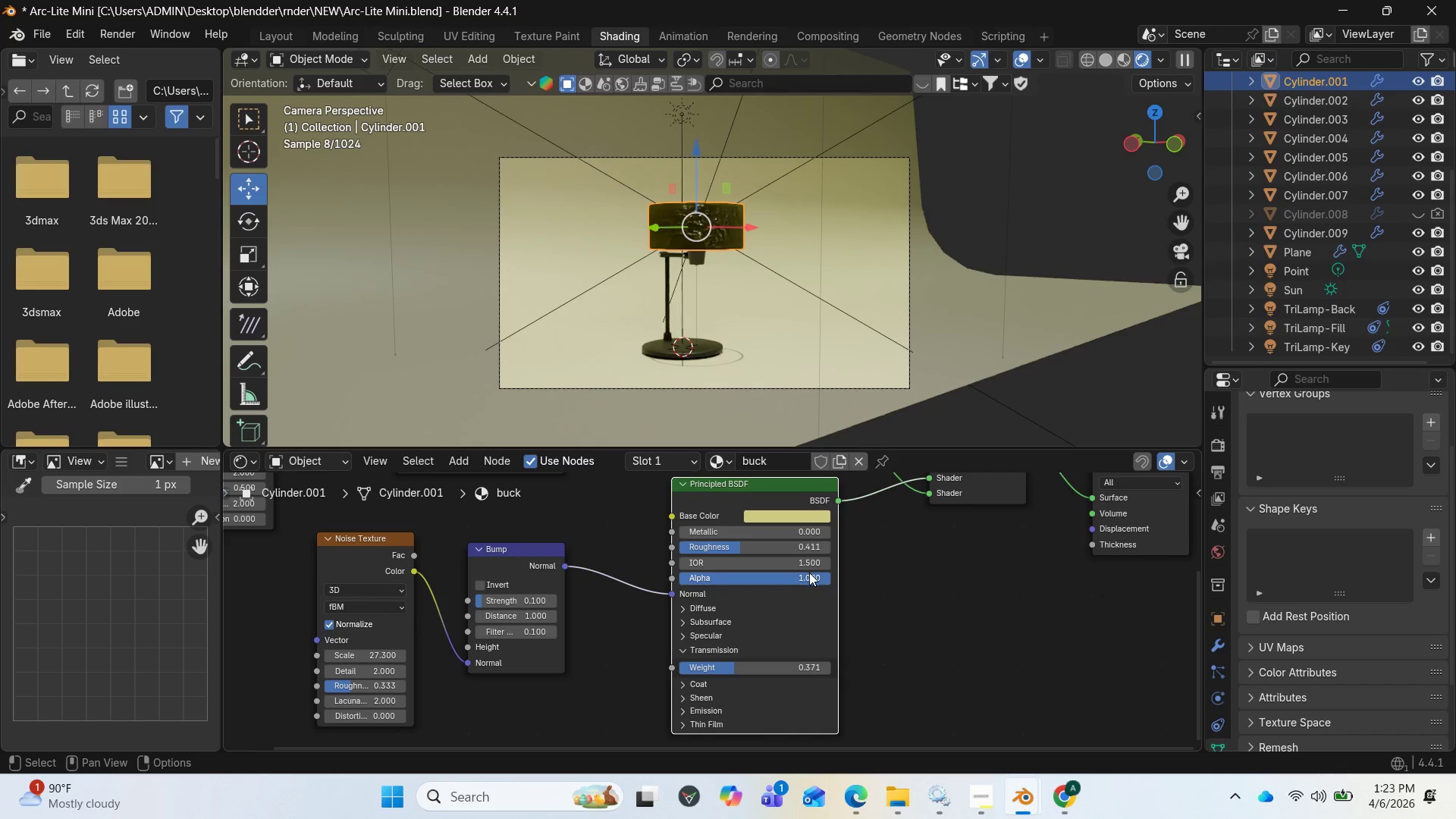 
left_click_drag(start_coordinate=[814, 576], to_coordinate=[785, 579])
 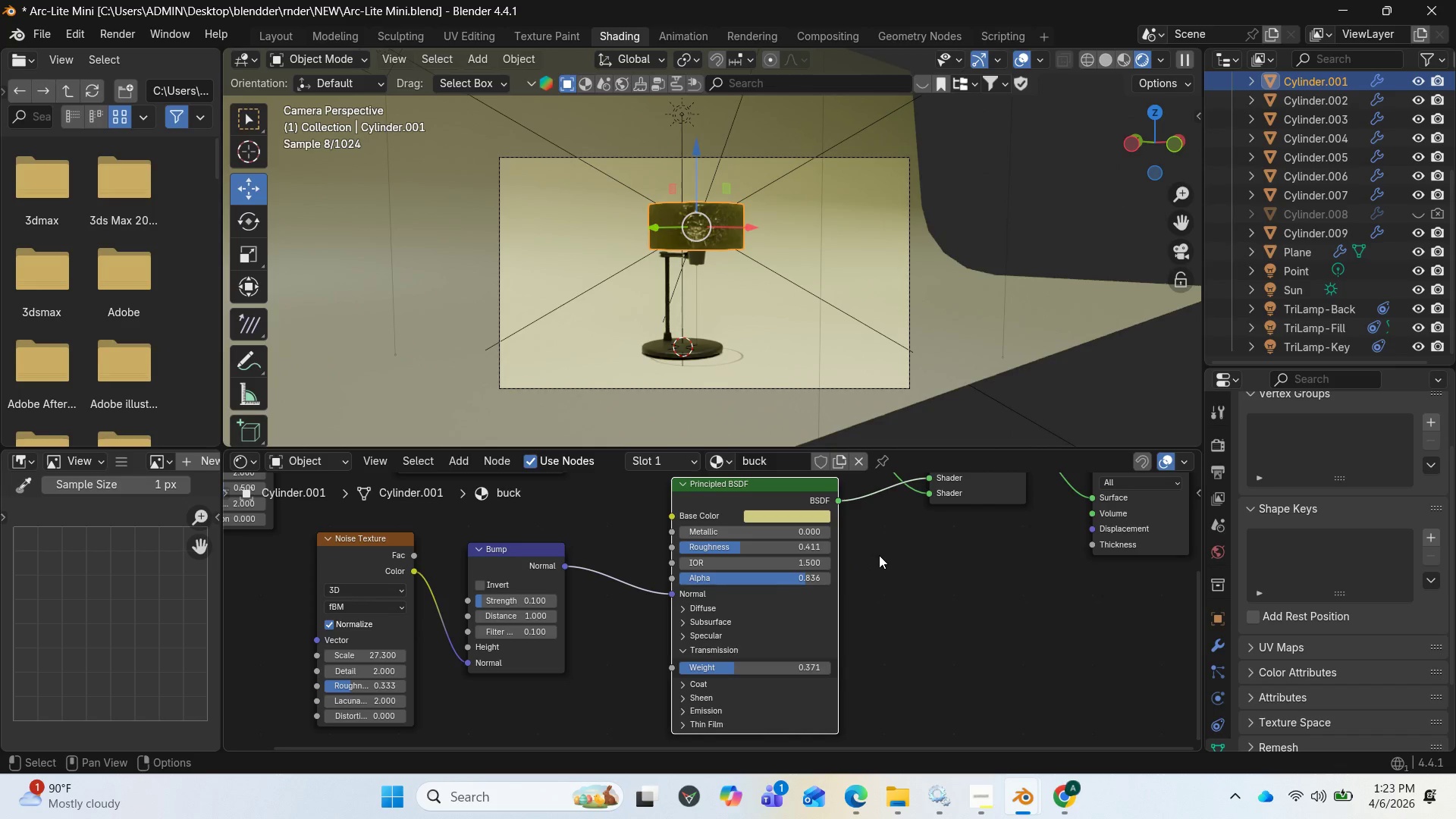 
wait(8.22)
 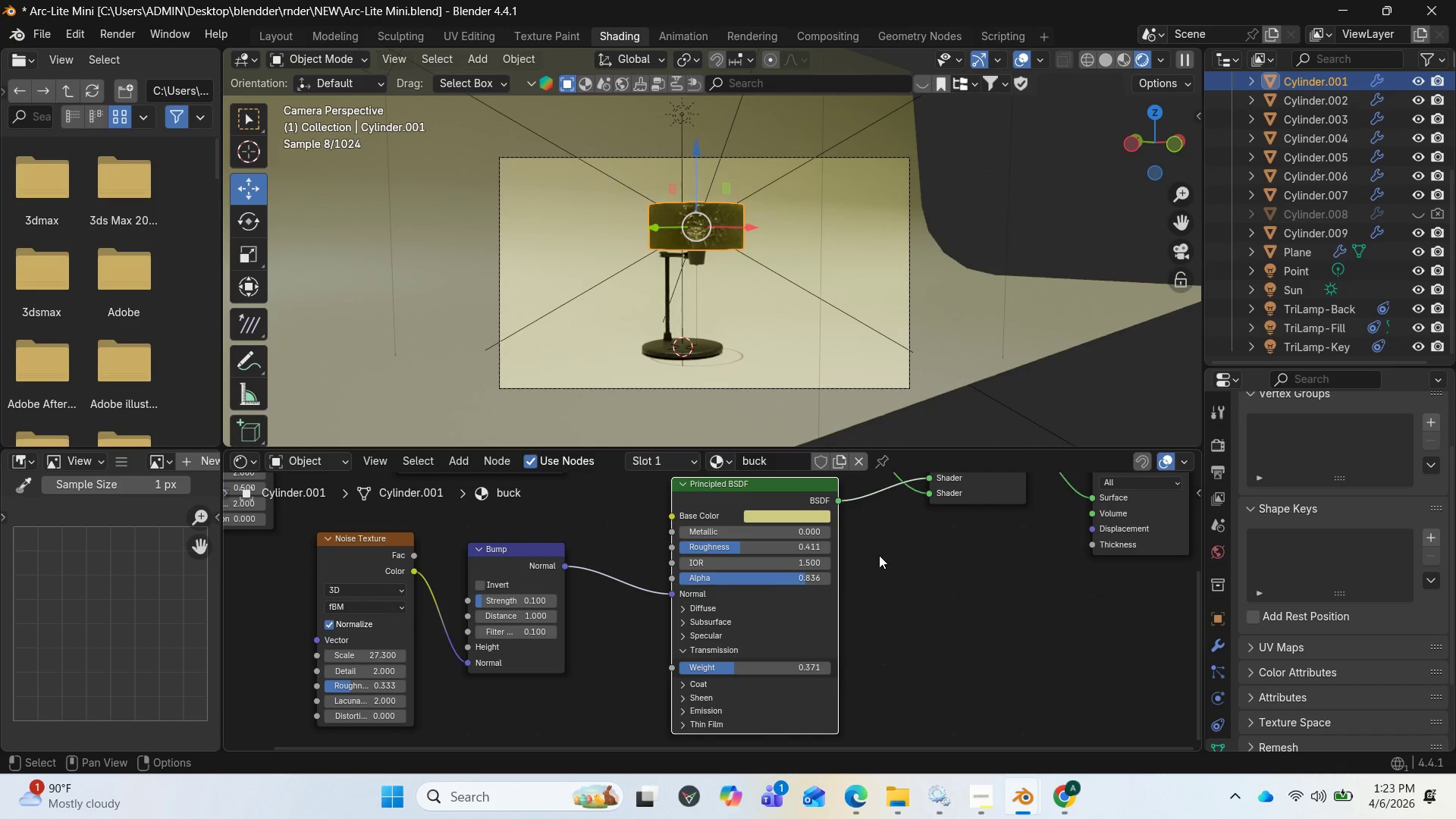 
left_click_drag(start_coordinate=[730, 665], to_coordinate=[879, 193])
 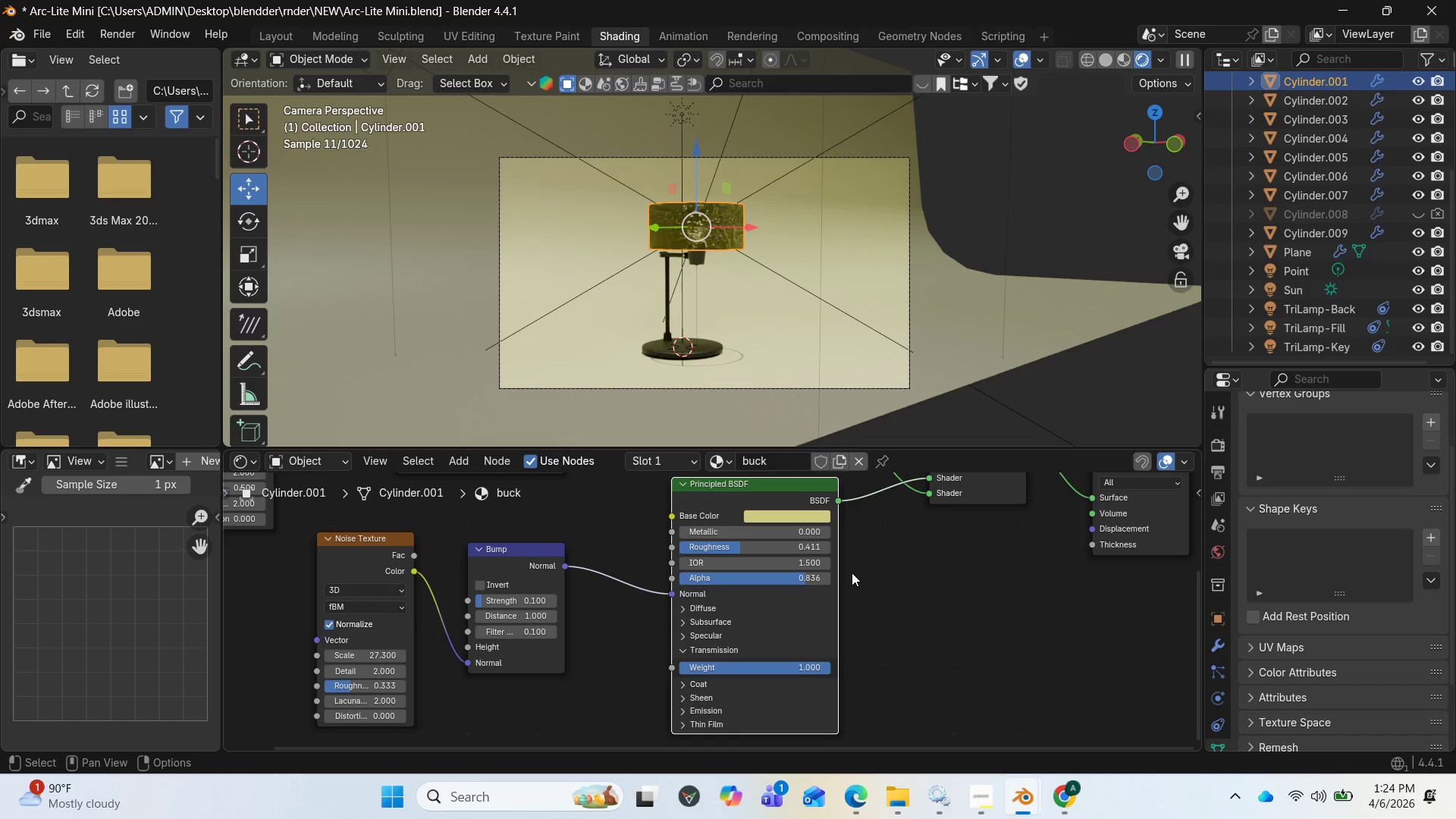 
wait(8.41)
 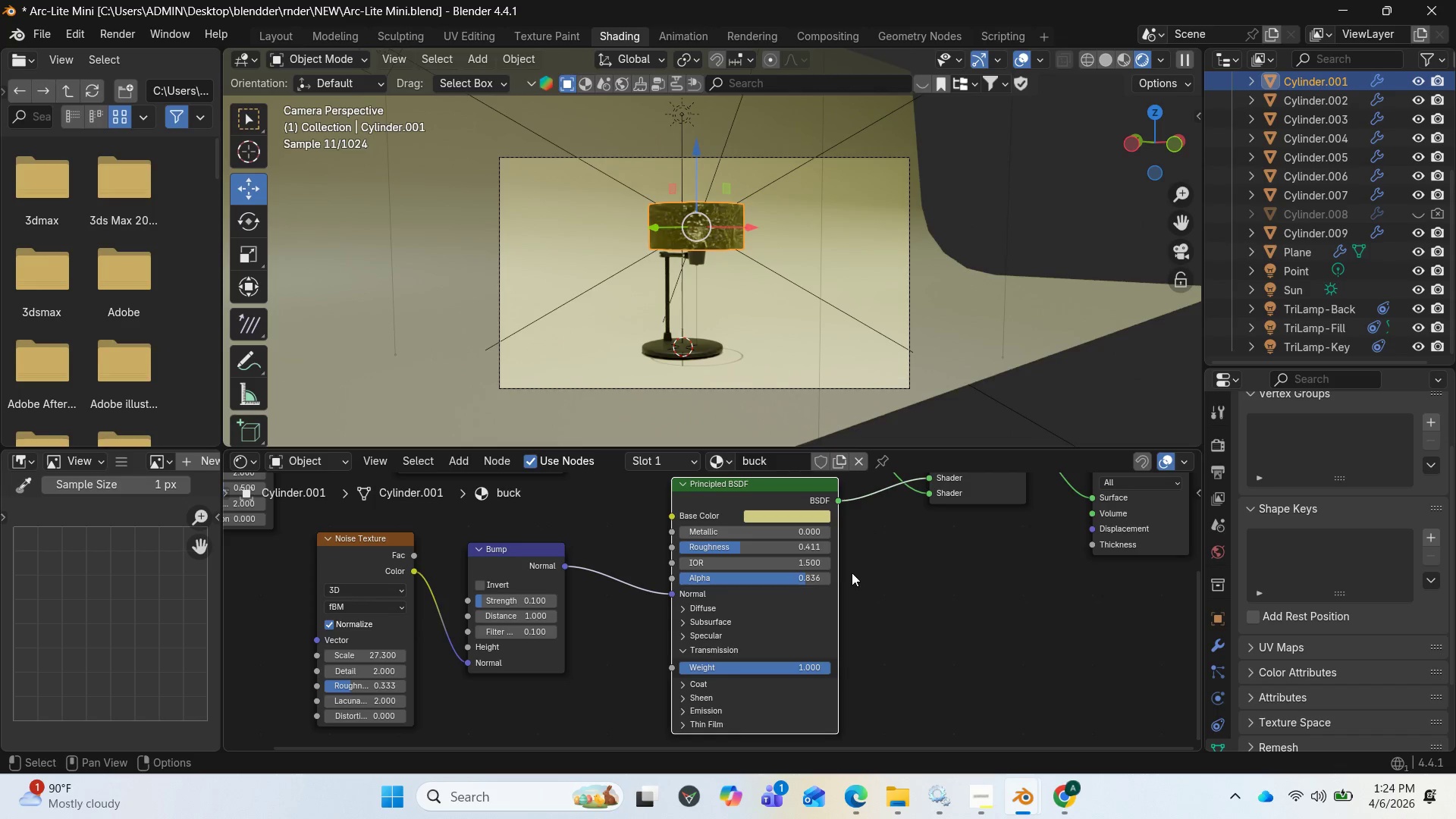 
left_click([118, 36])
 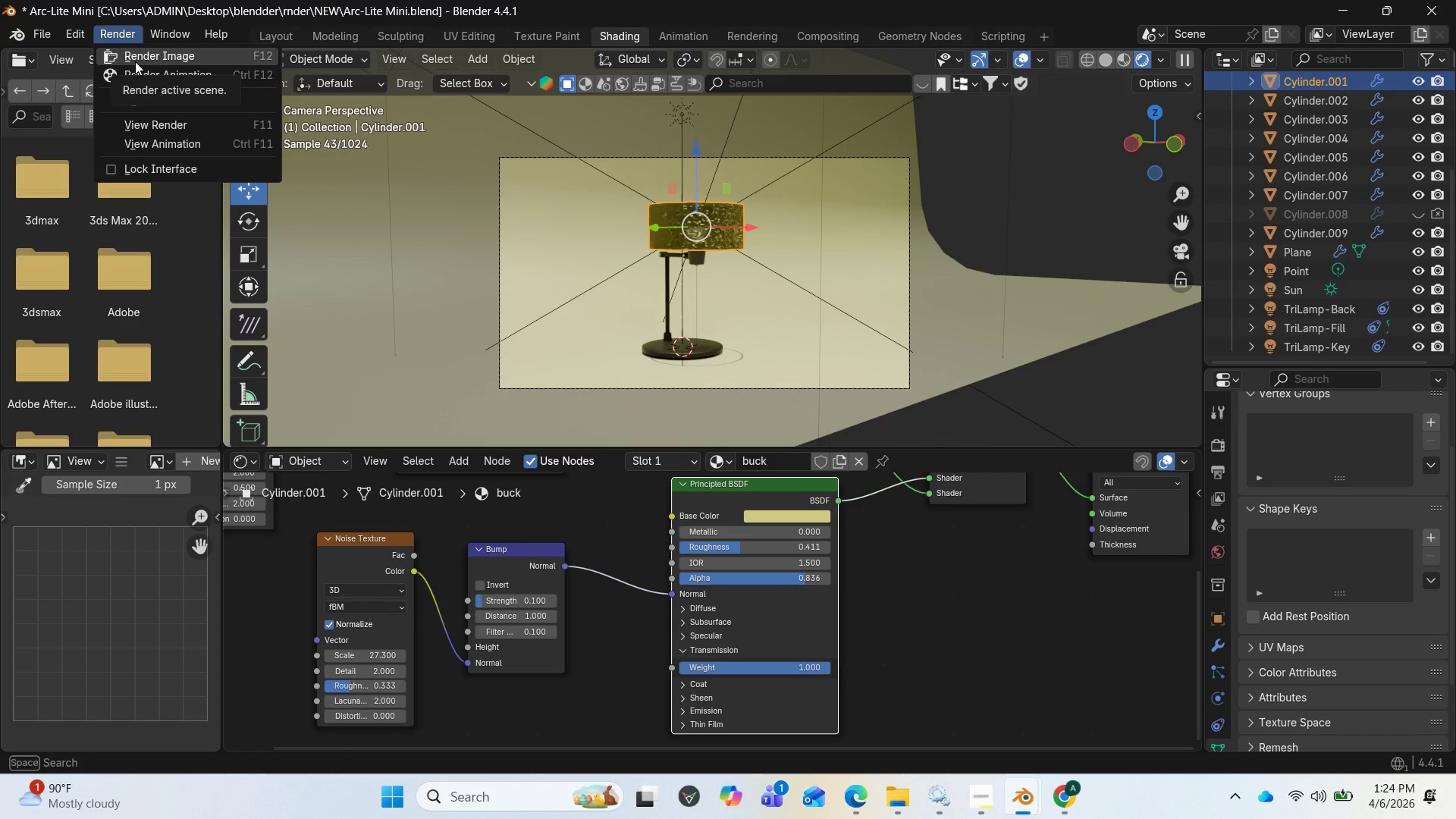 
left_click([135, 61])
 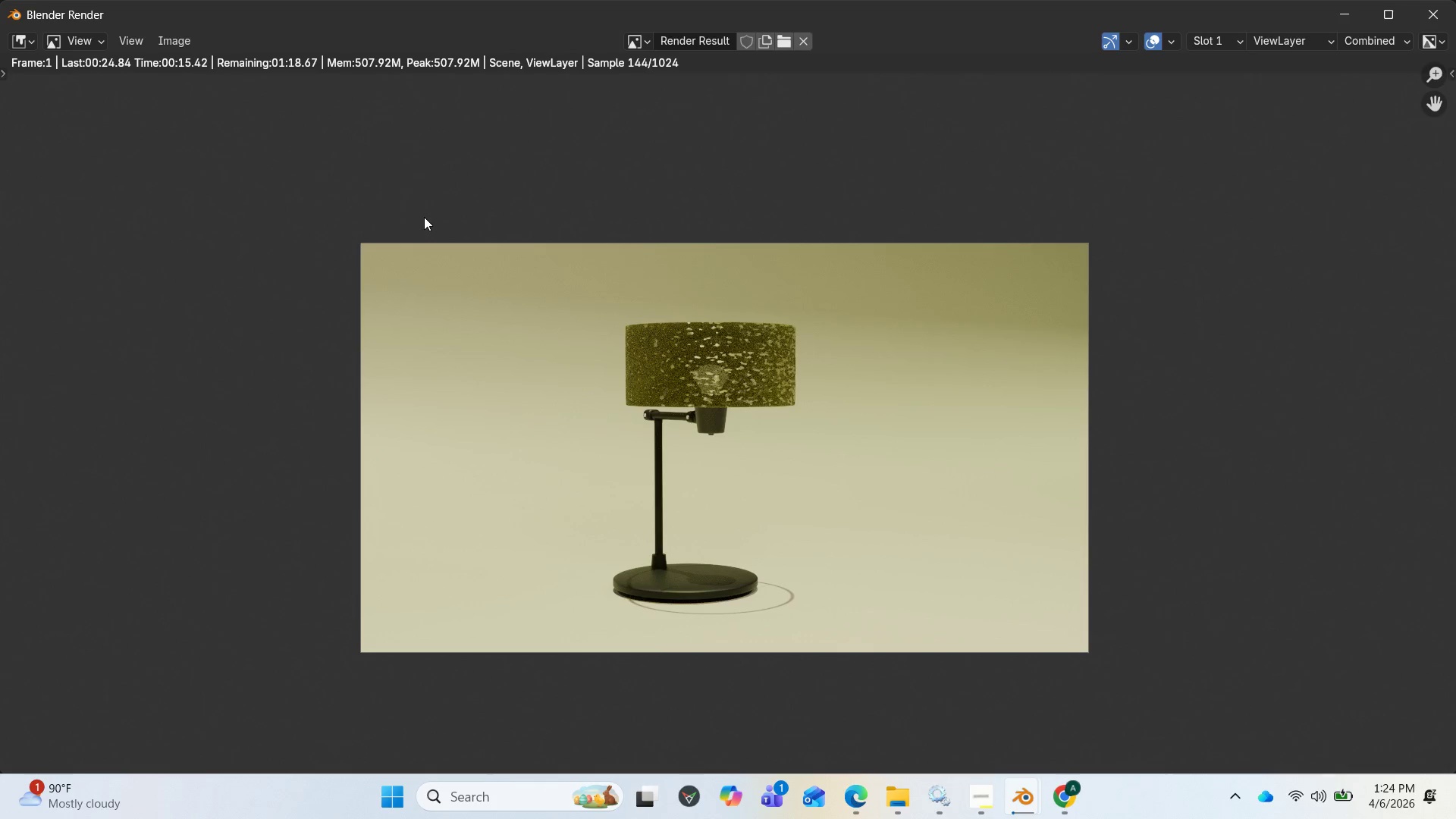 
wait(20.97)
 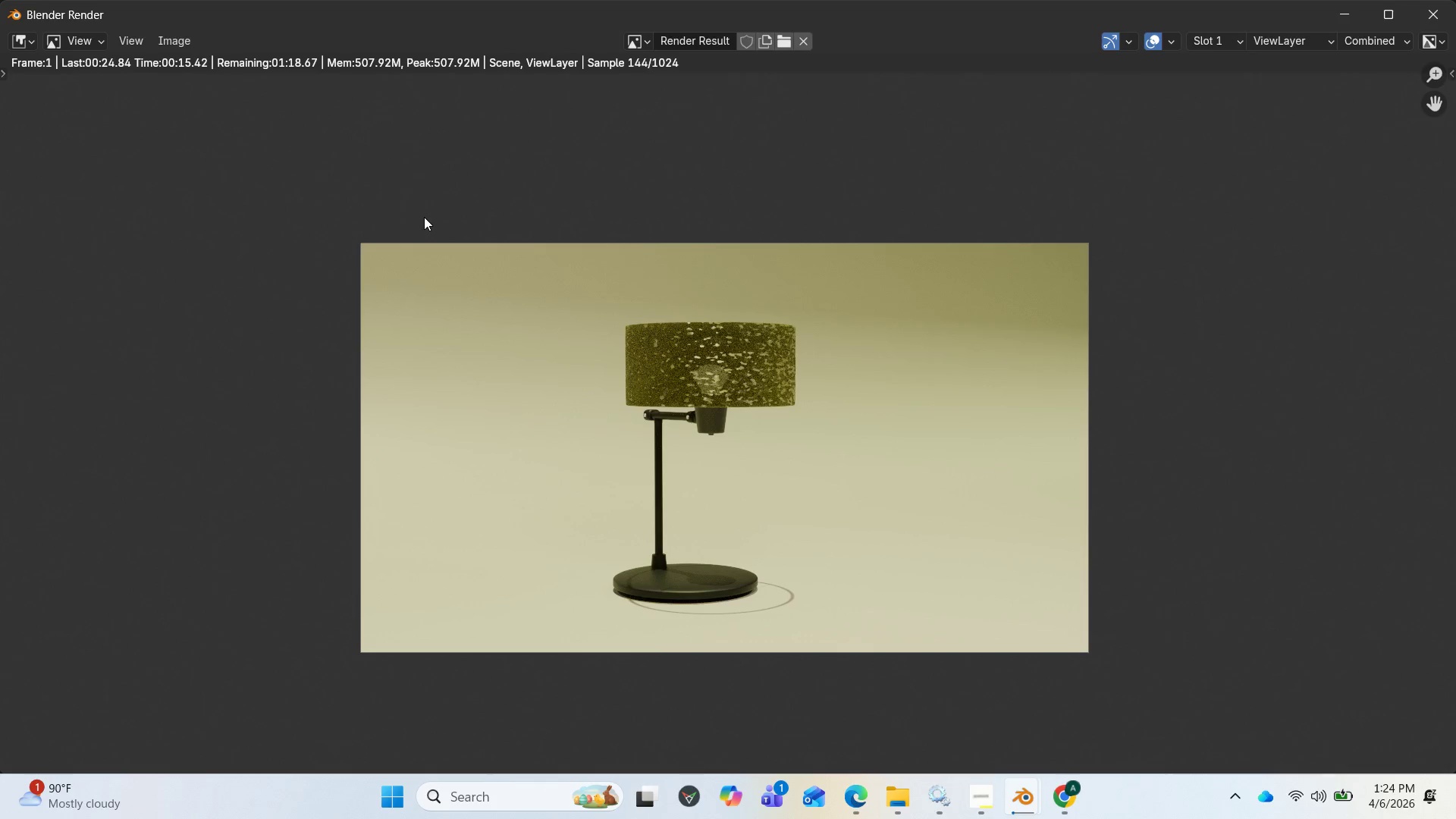 
left_click([1341, 14])
 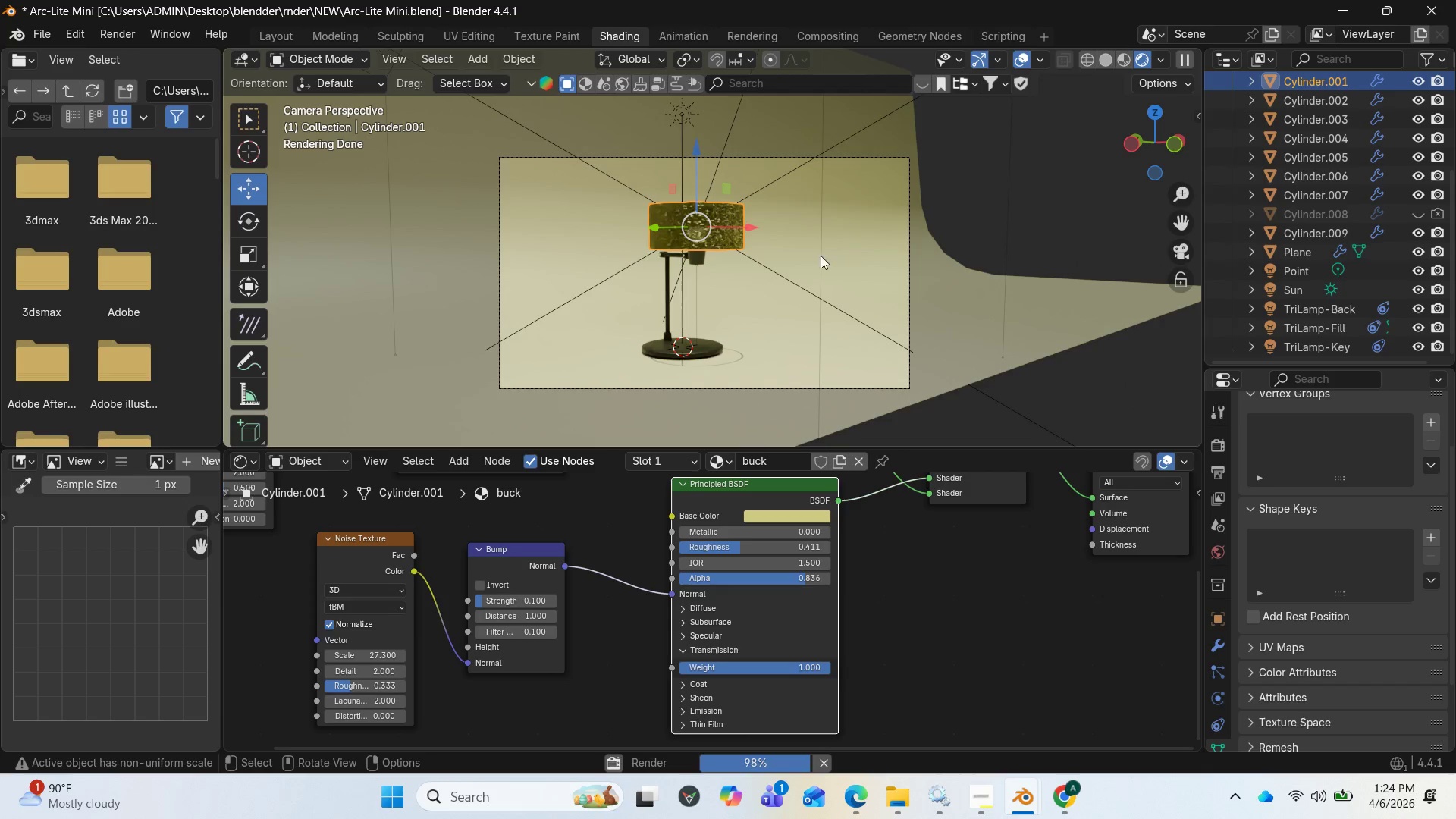 
wait(6.58)
 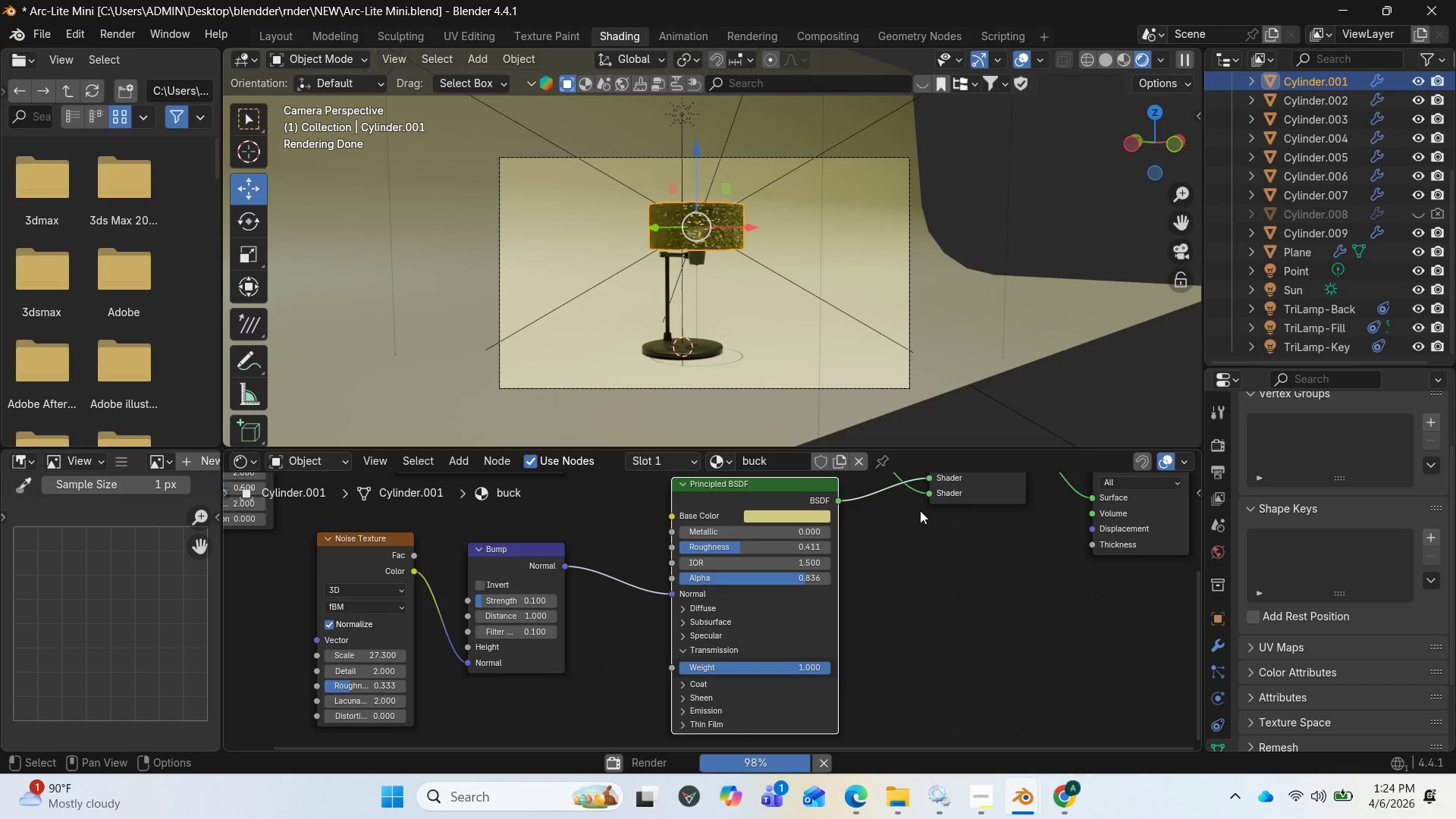 
scroll: coordinate [1319, 265], scroll_direction: down, amount: 3.0
 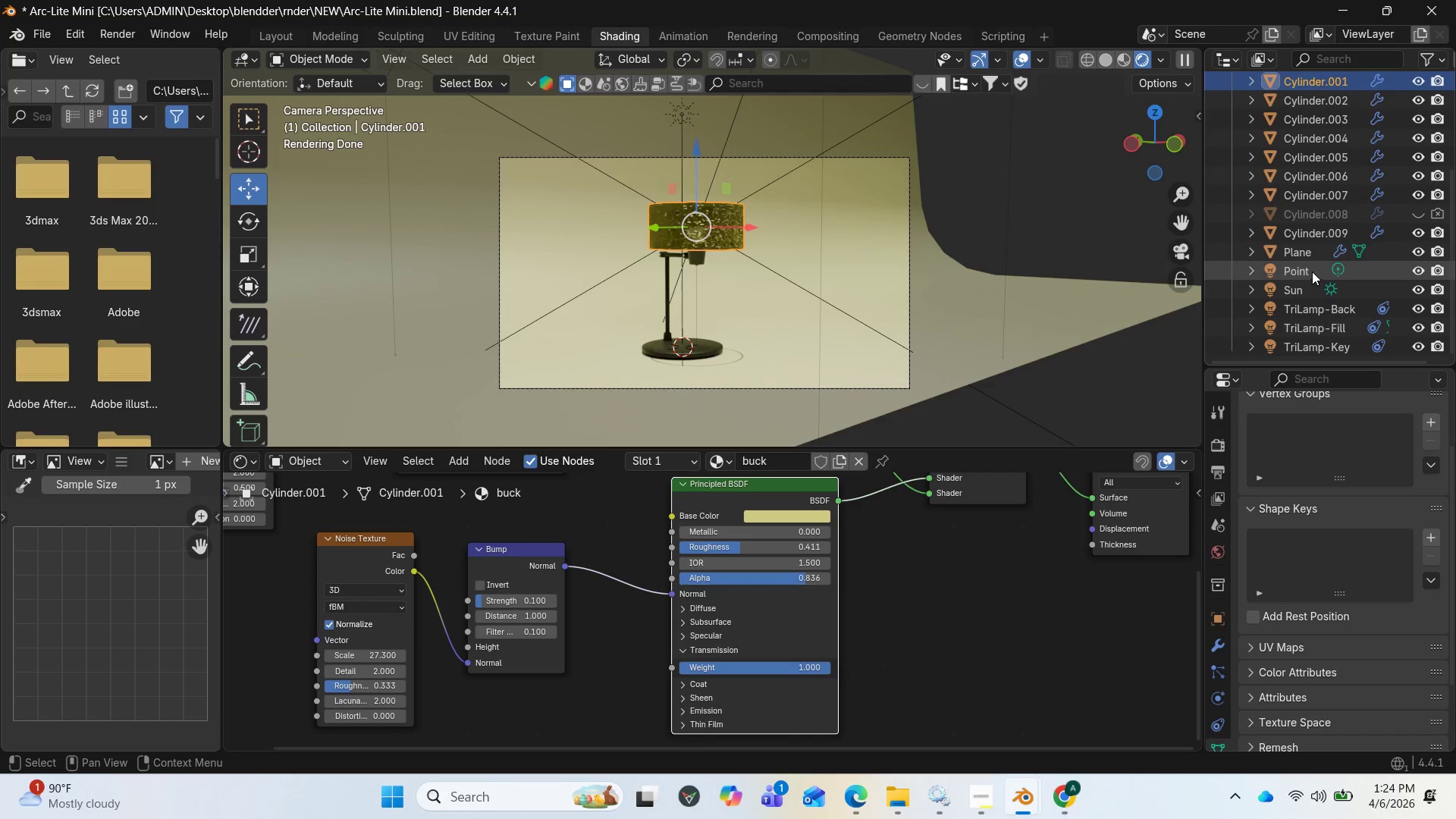 
left_click([1312, 271])
 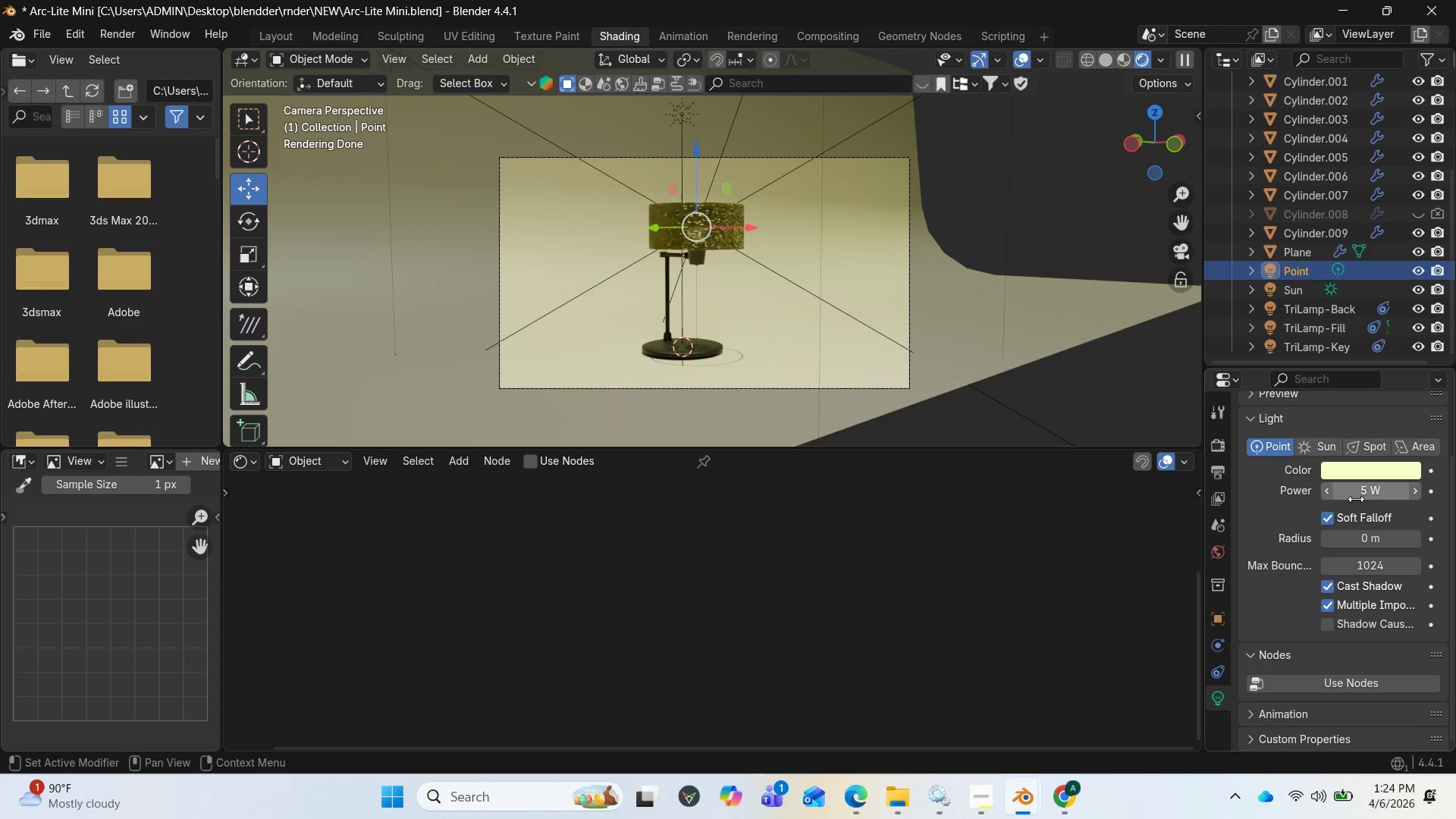 
left_click([1356, 500])
 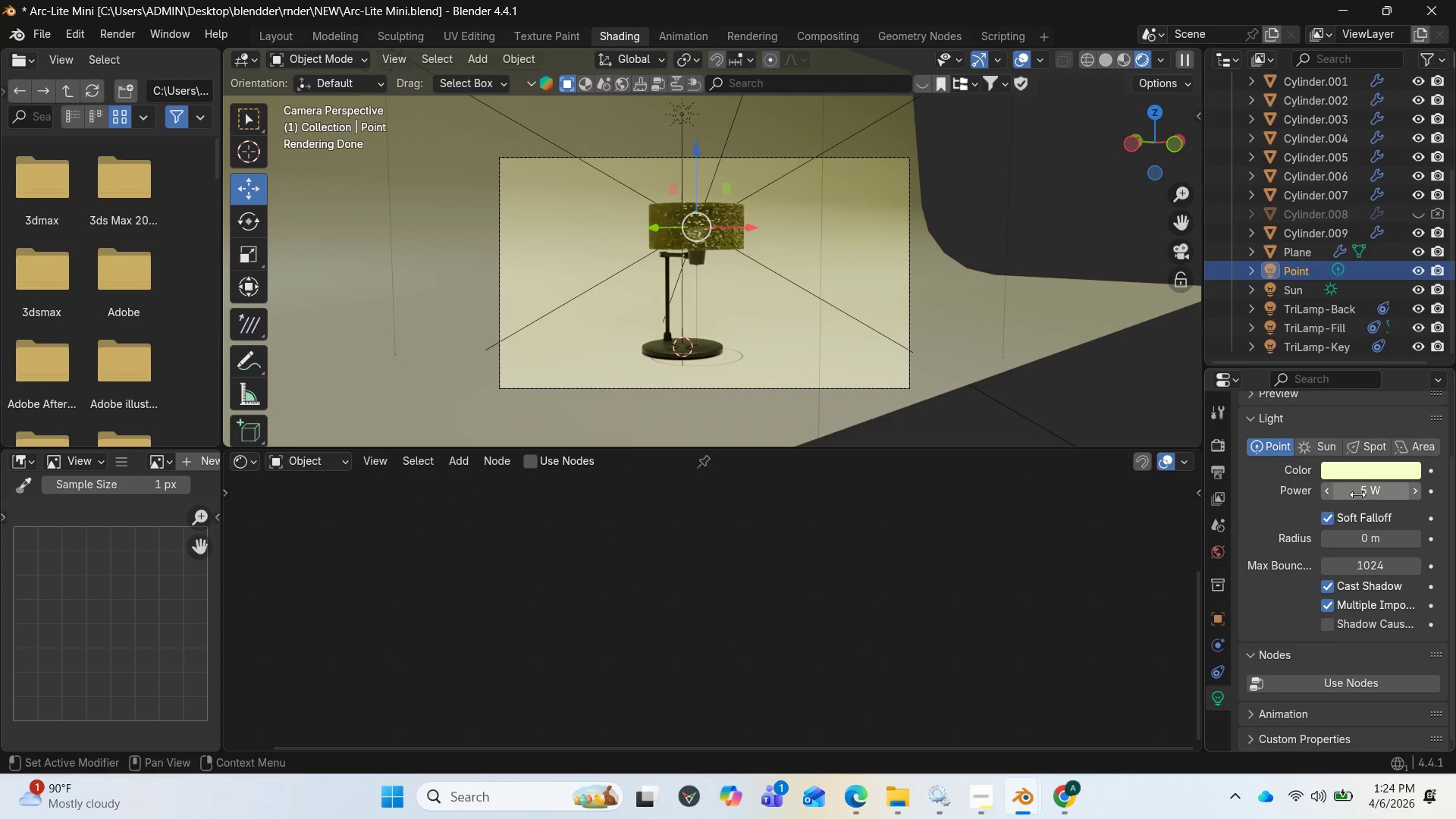 
left_click([1357, 494])
 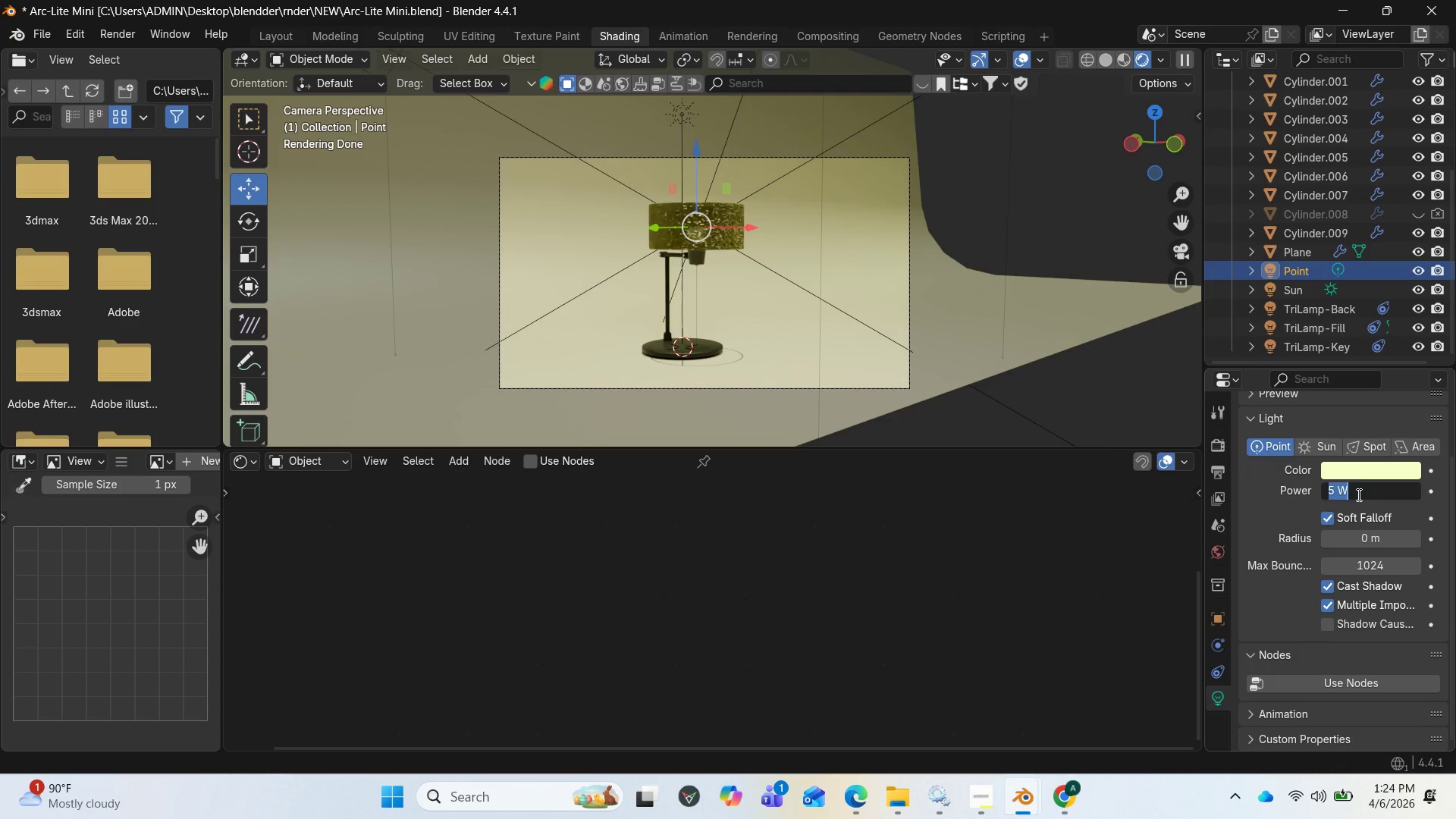 
type(100)
 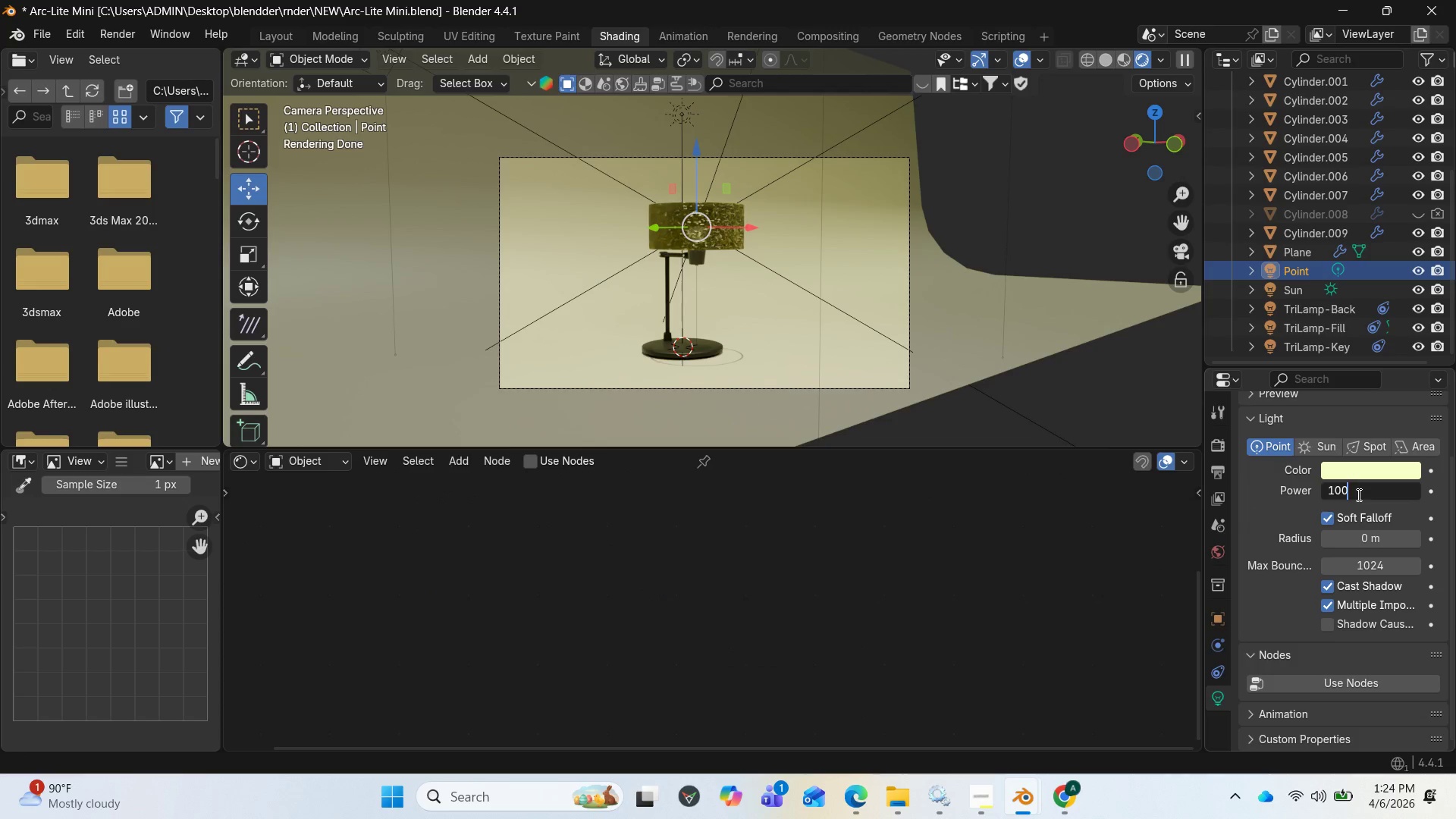 
key(Enter)
 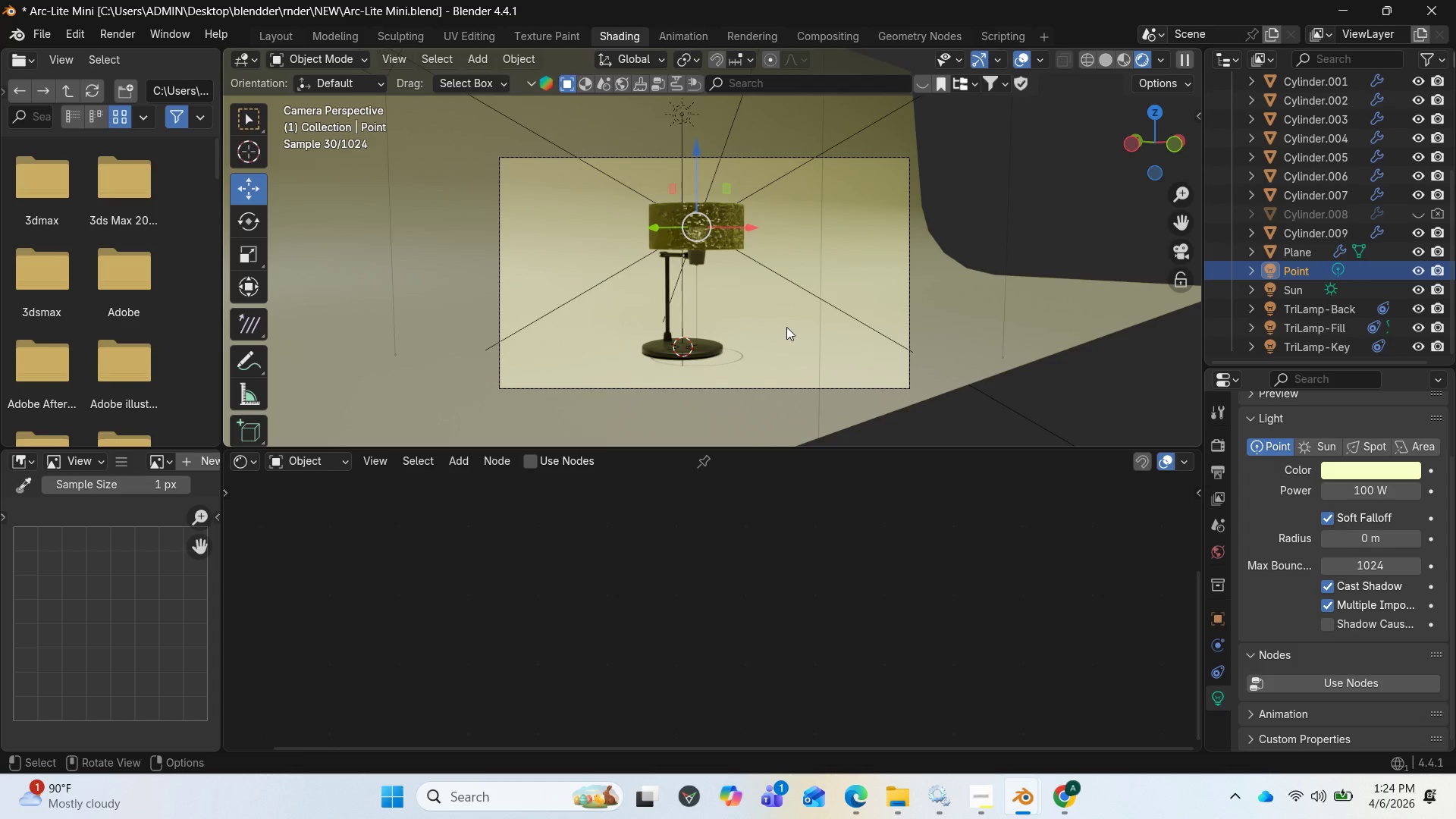 
wait(13.67)
 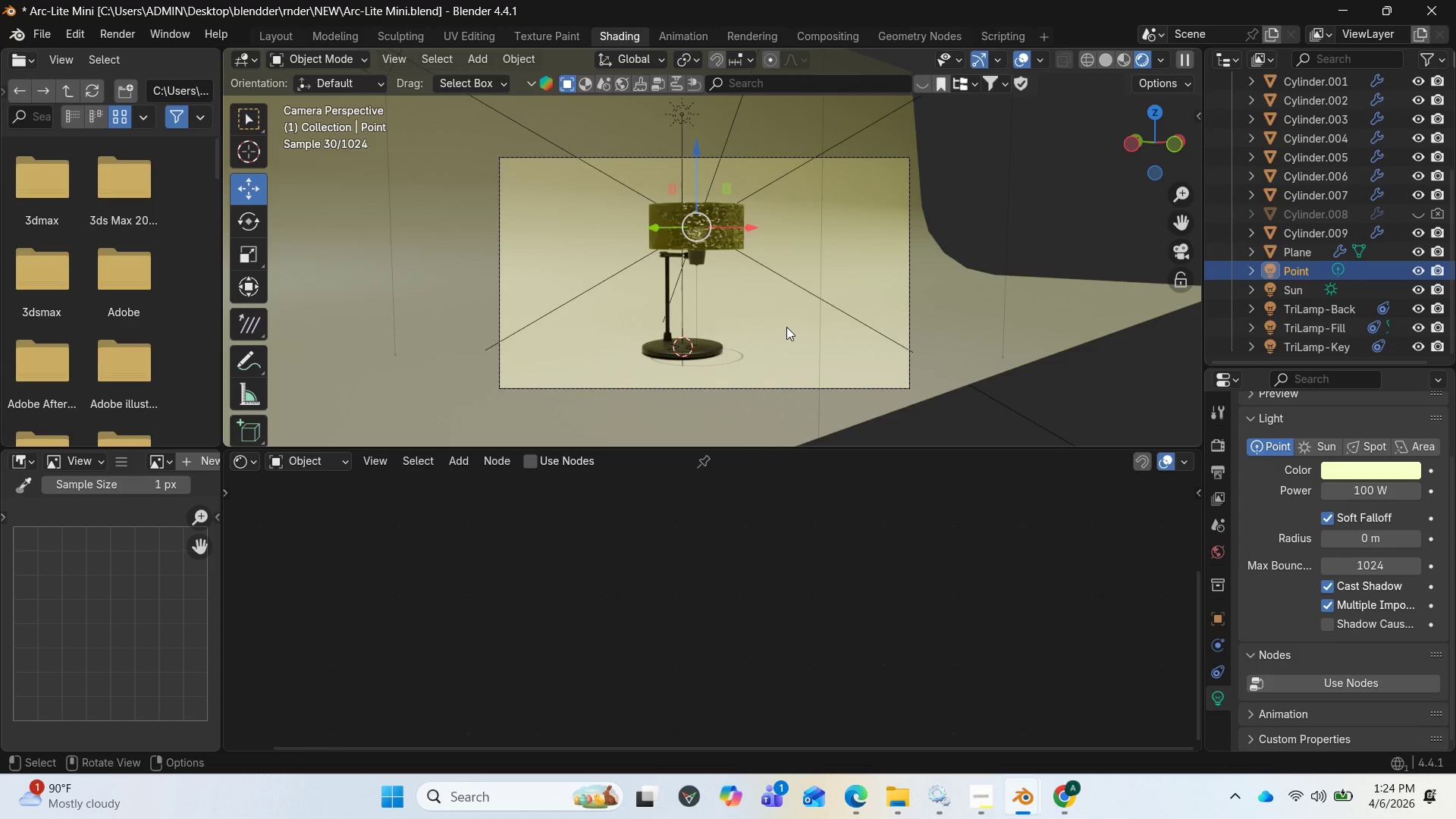 
left_click_drag(start_coordinate=[1379, 543], to_coordinate=[251, 545])
 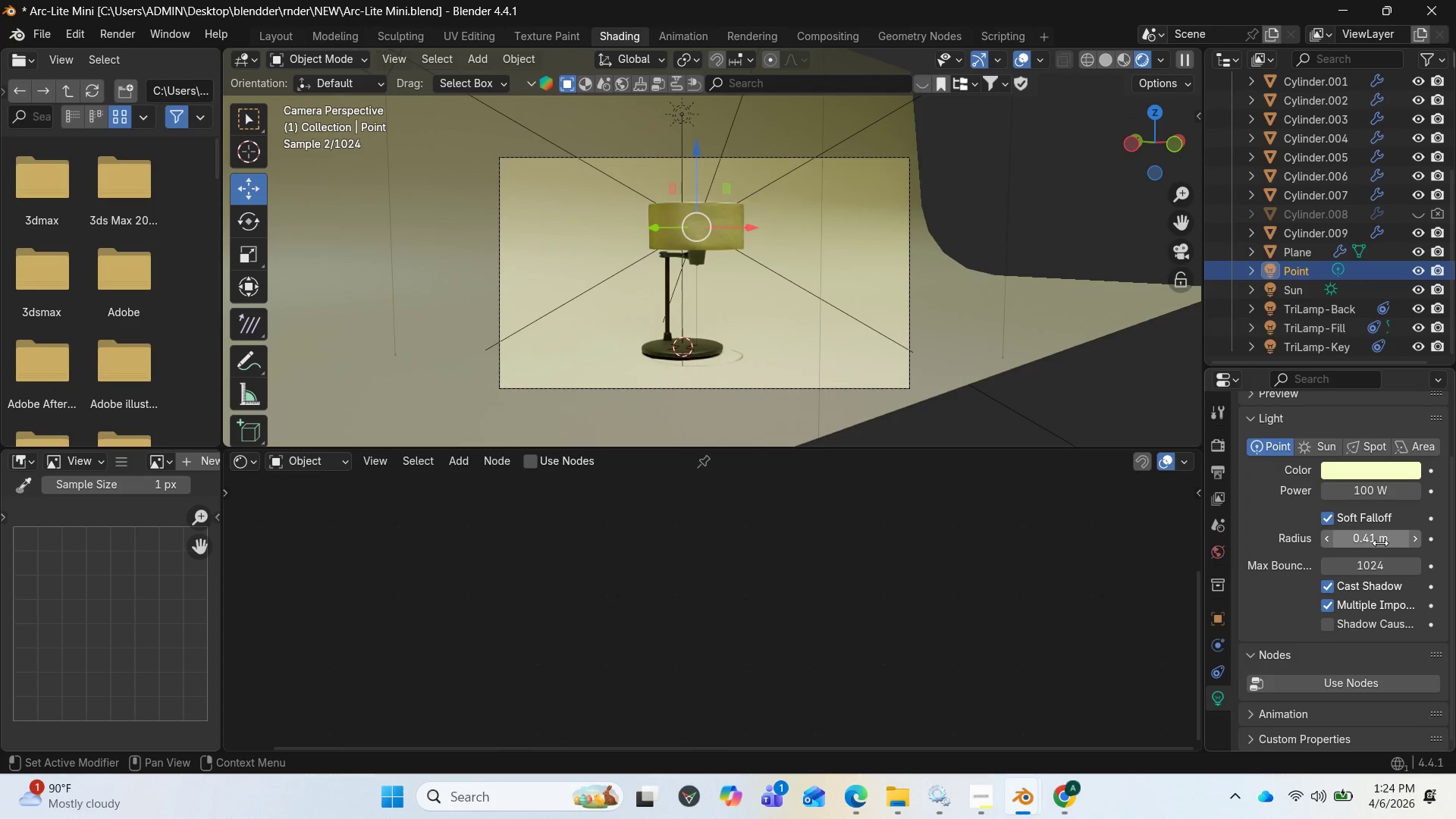 
mouse_move([1364, 551])
 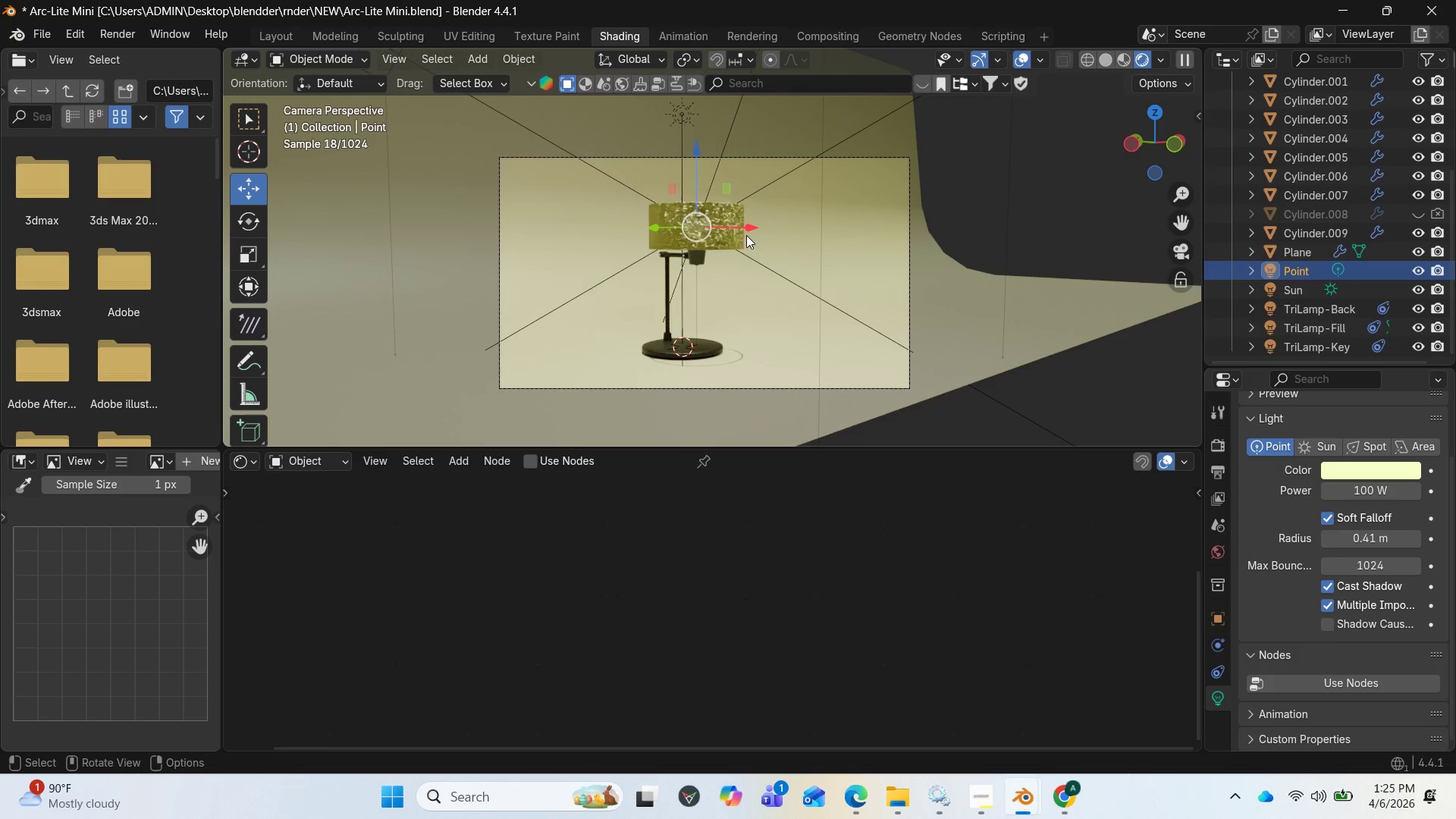 
wait(10.34)
 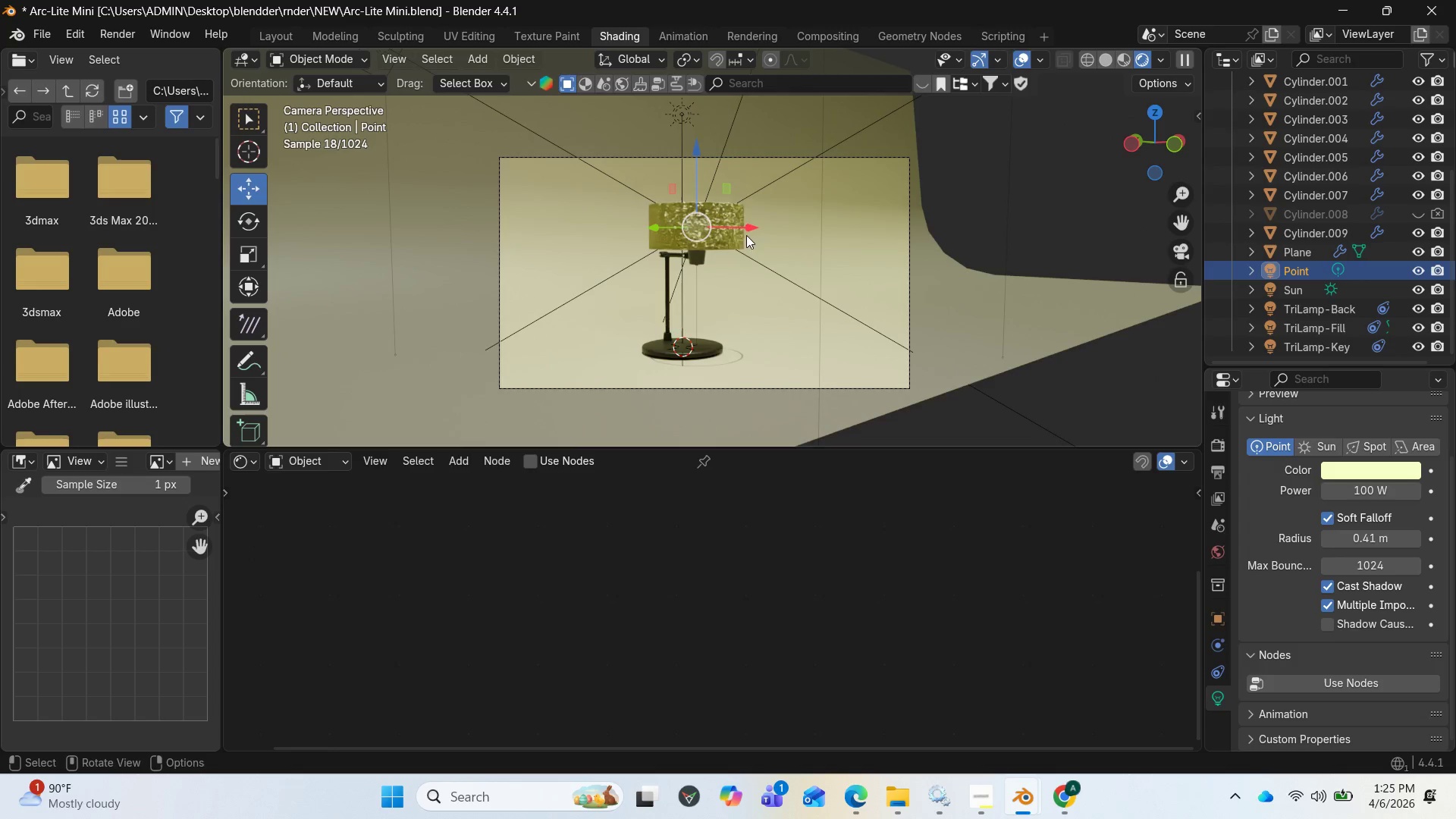 
left_click([139, 42])
 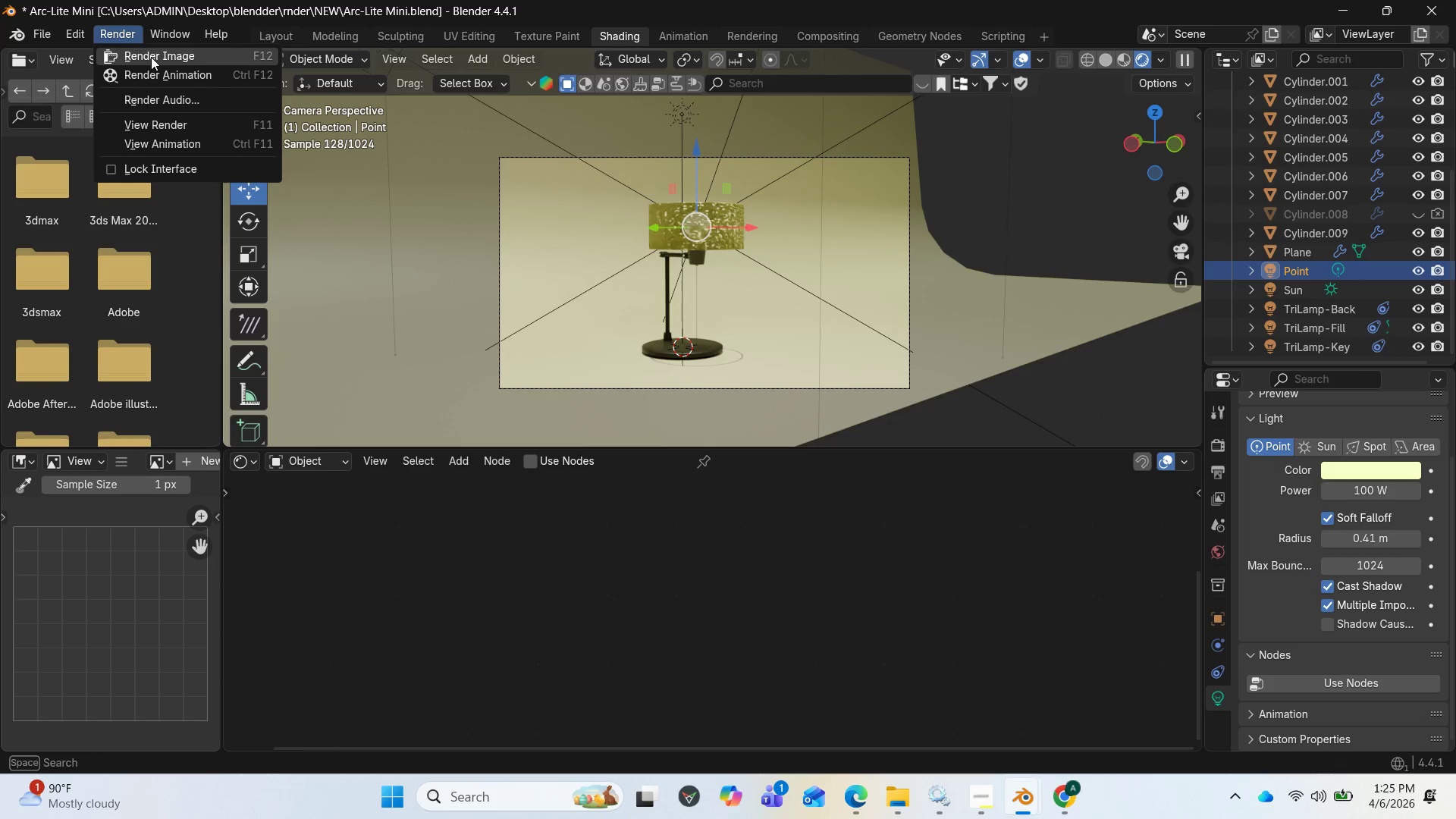 
left_click([151, 58])
 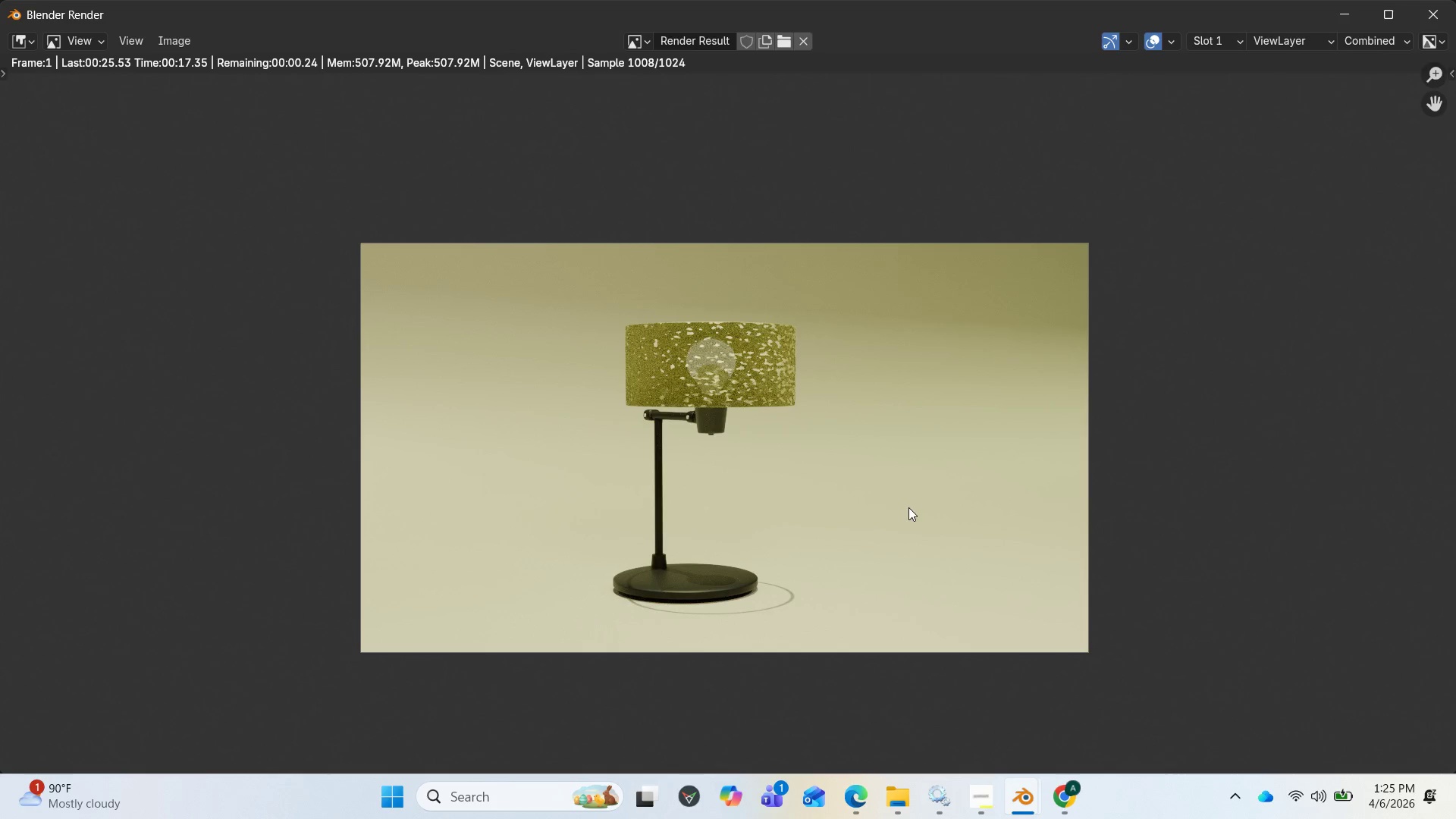 
wait(28.45)
 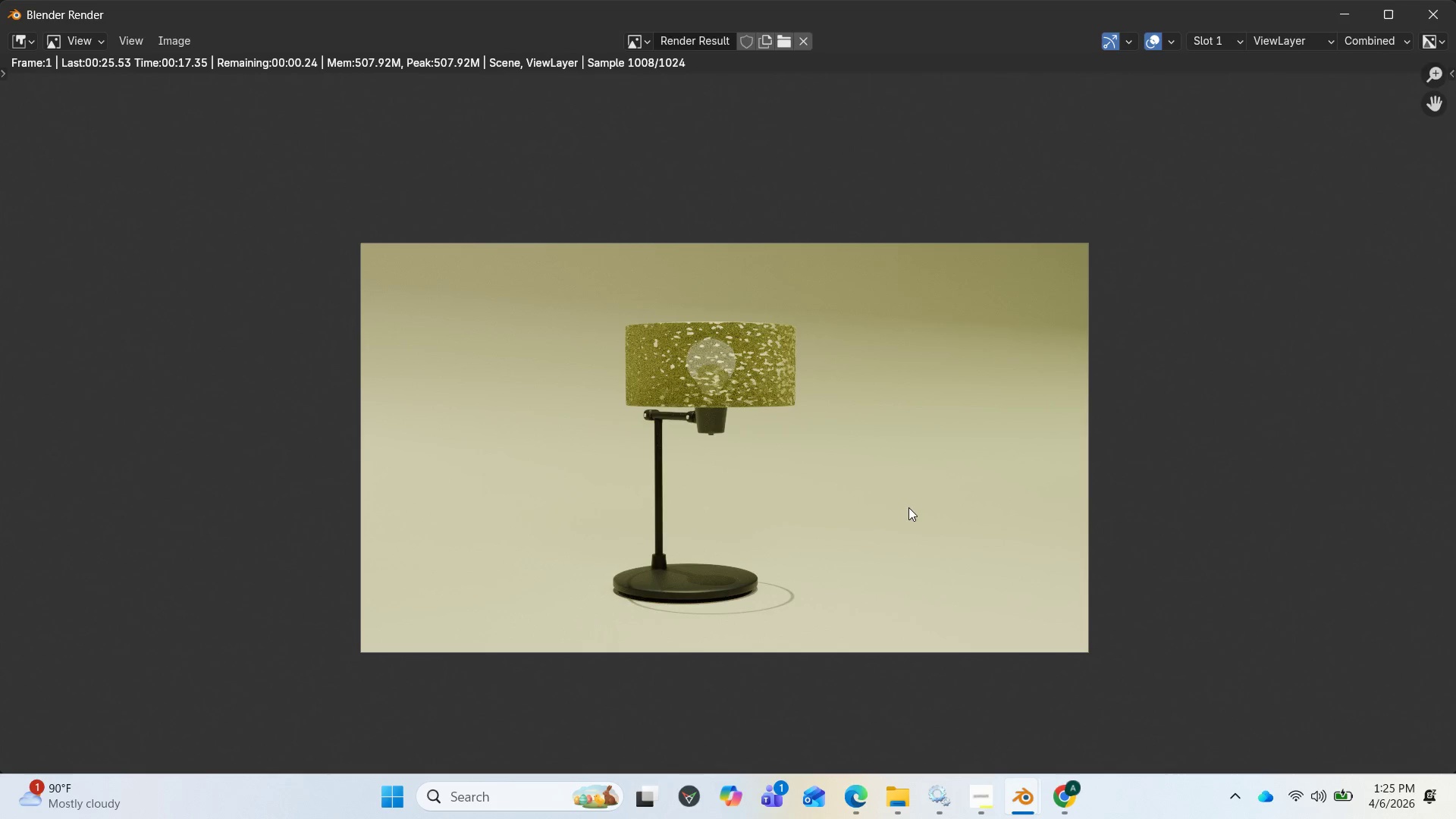 
left_click([1341, 20])
 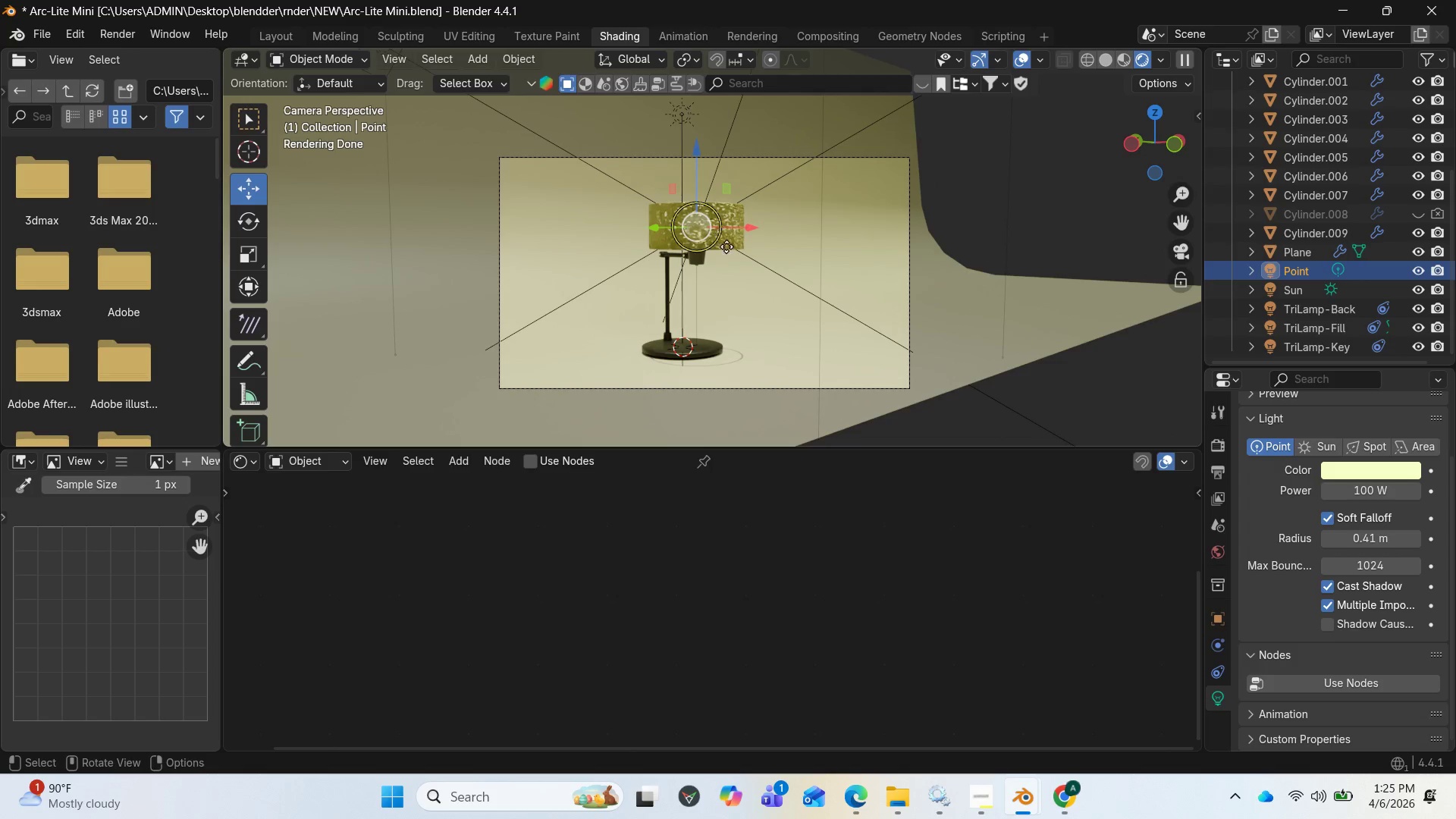 
left_click([729, 247])
 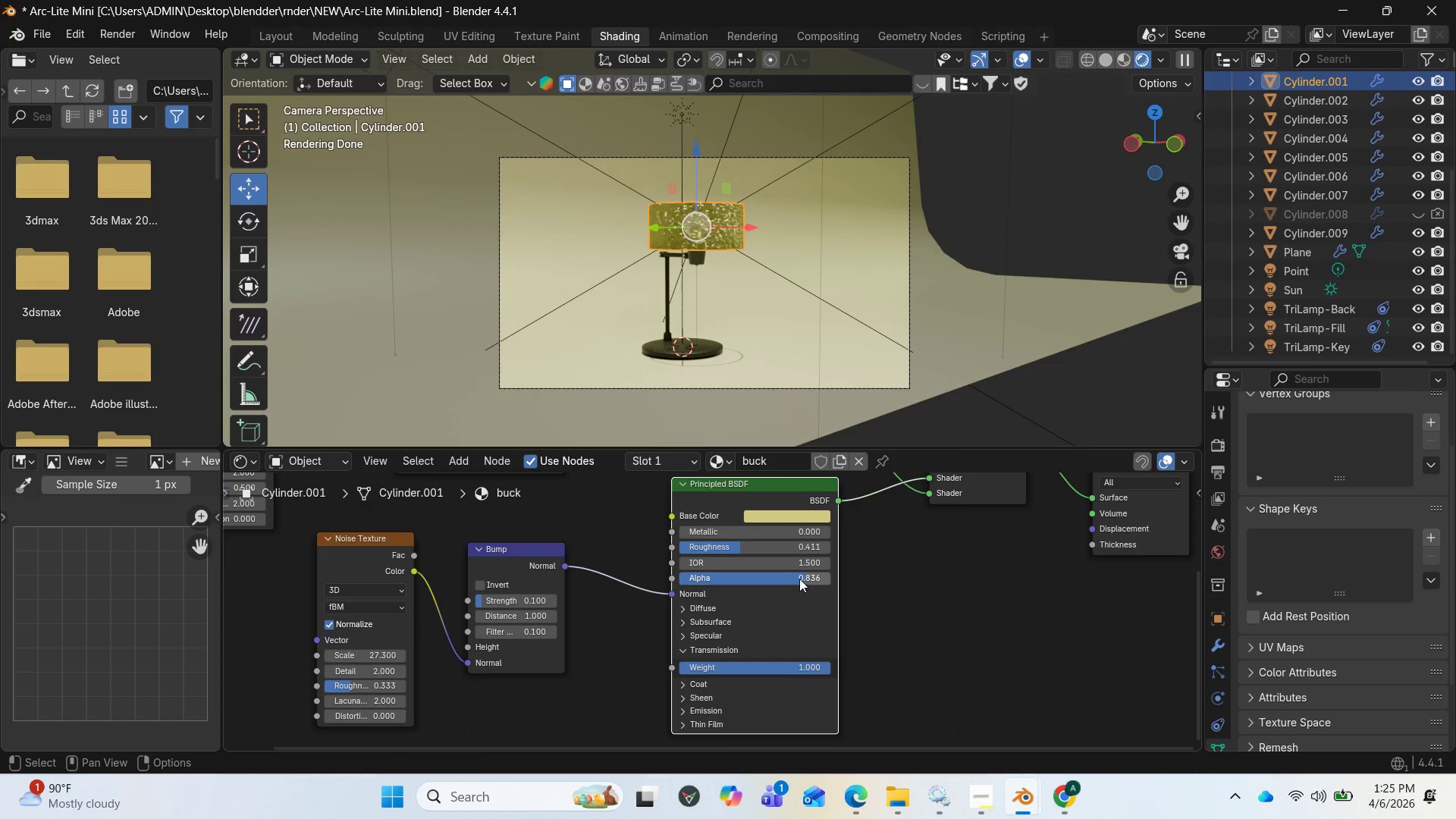 
left_click_drag(start_coordinate=[799, 579], to_coordinate=[833, 584])
 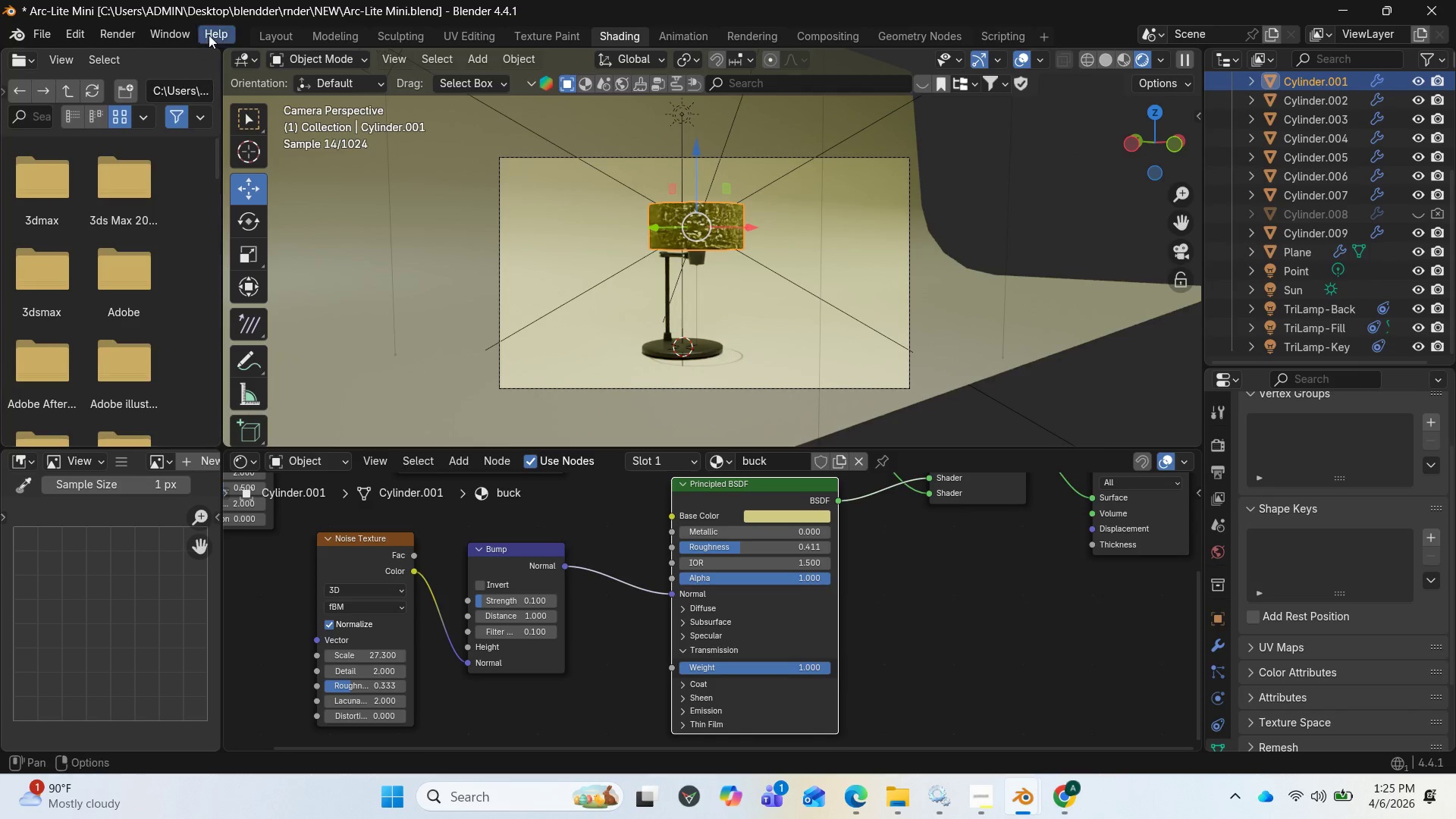 
wait(5.51)
 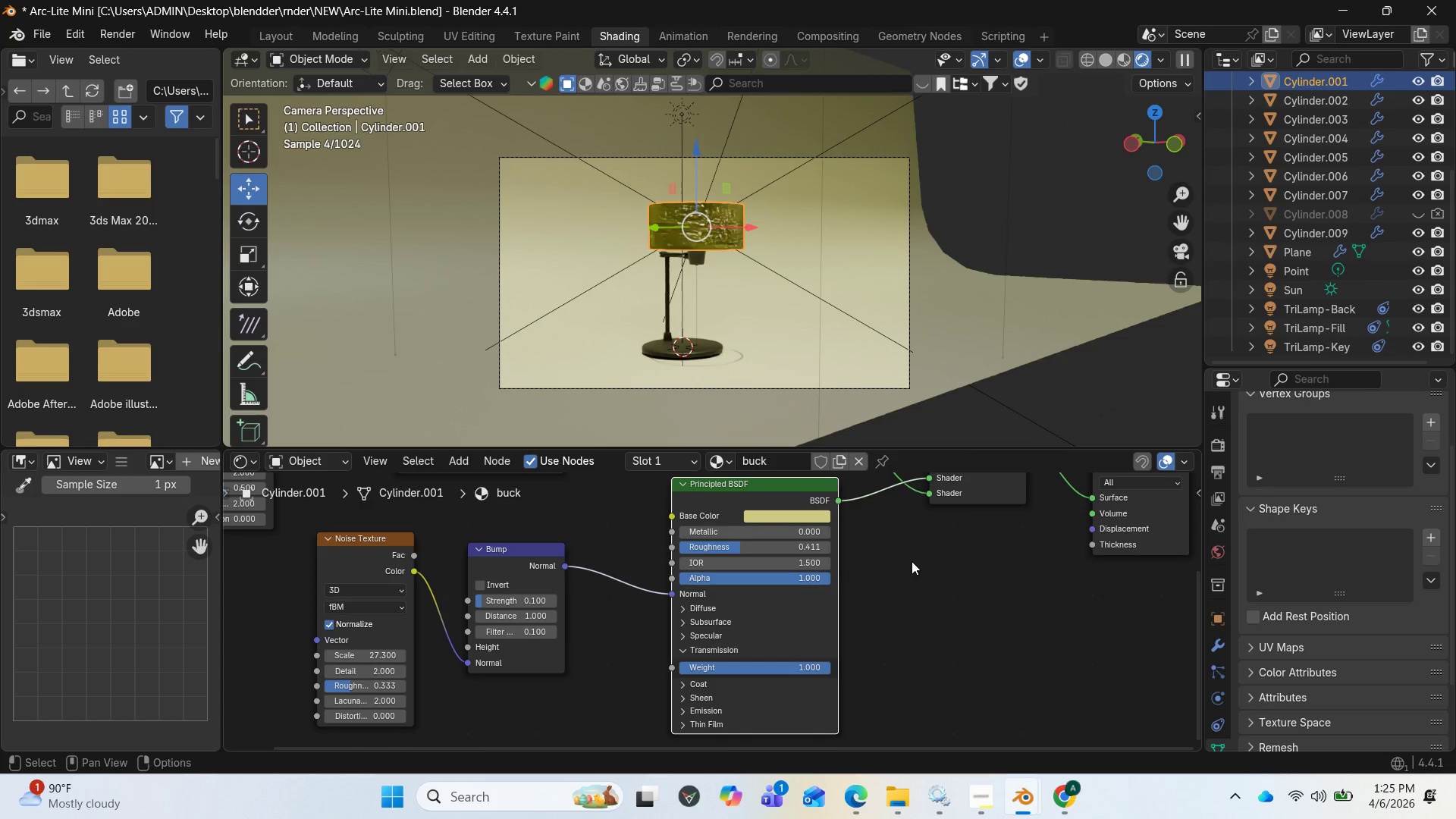 
left_click([130, 29])
 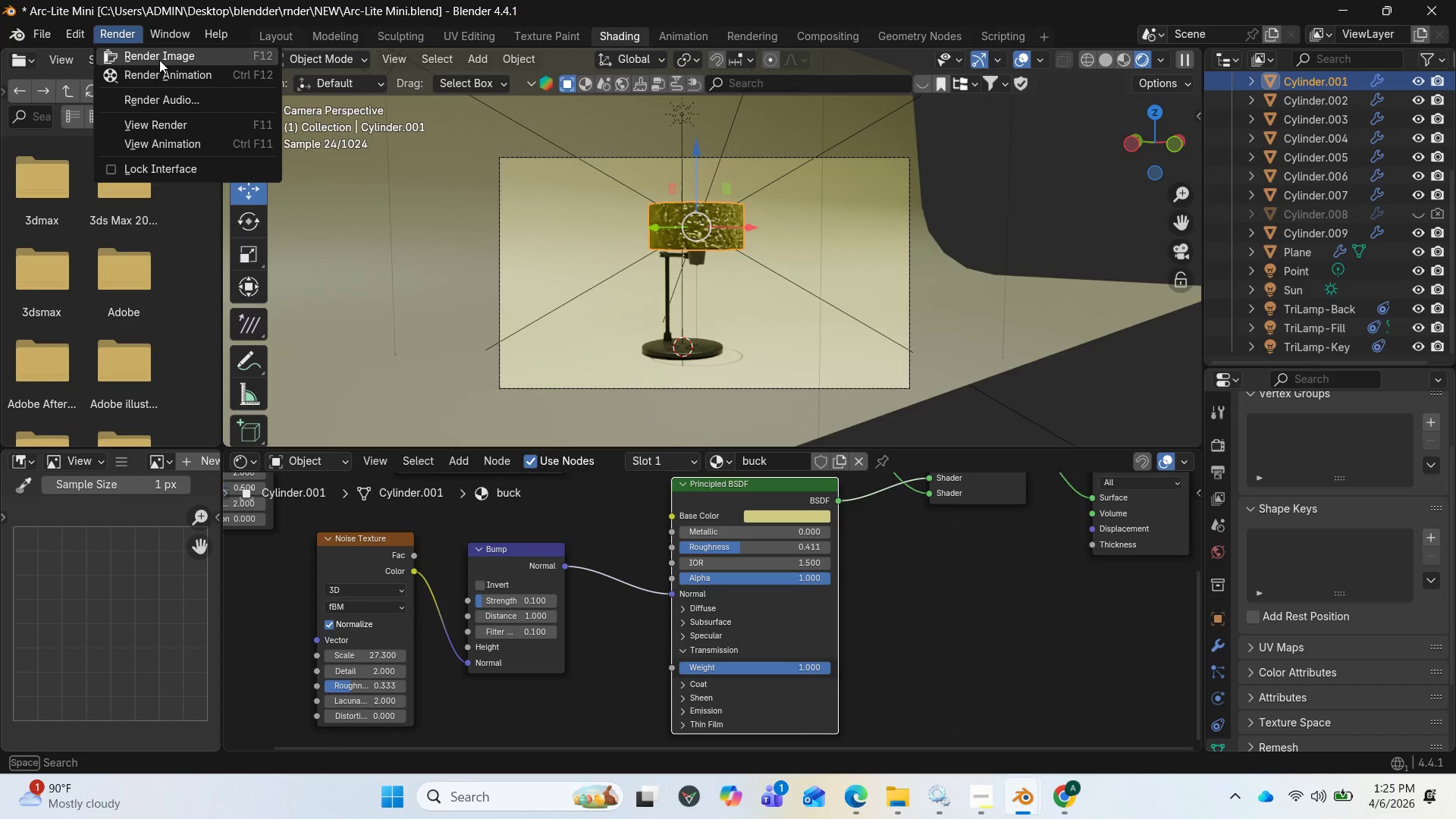 
left_click([159, 60])
 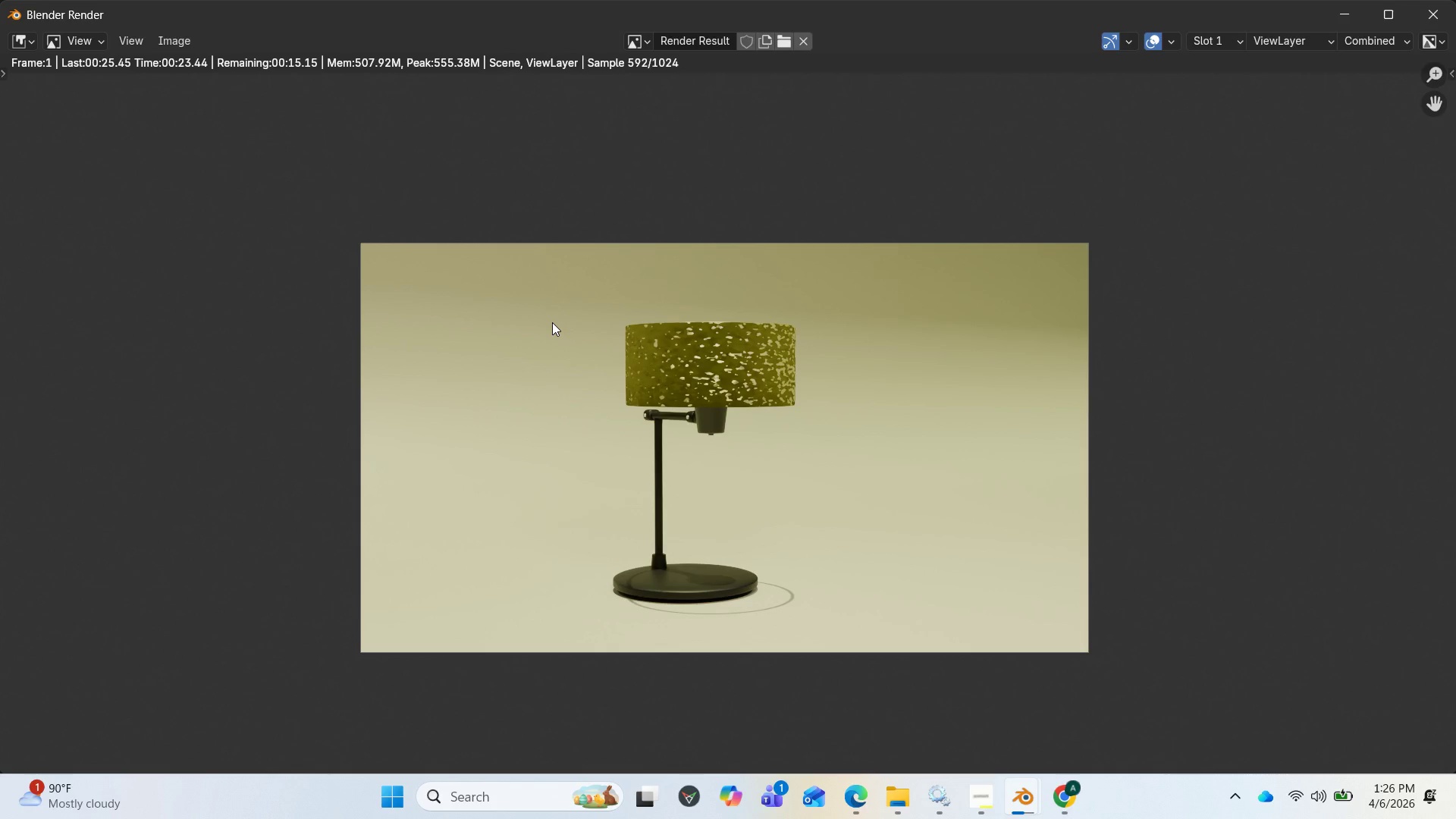 
wait(29.95)
 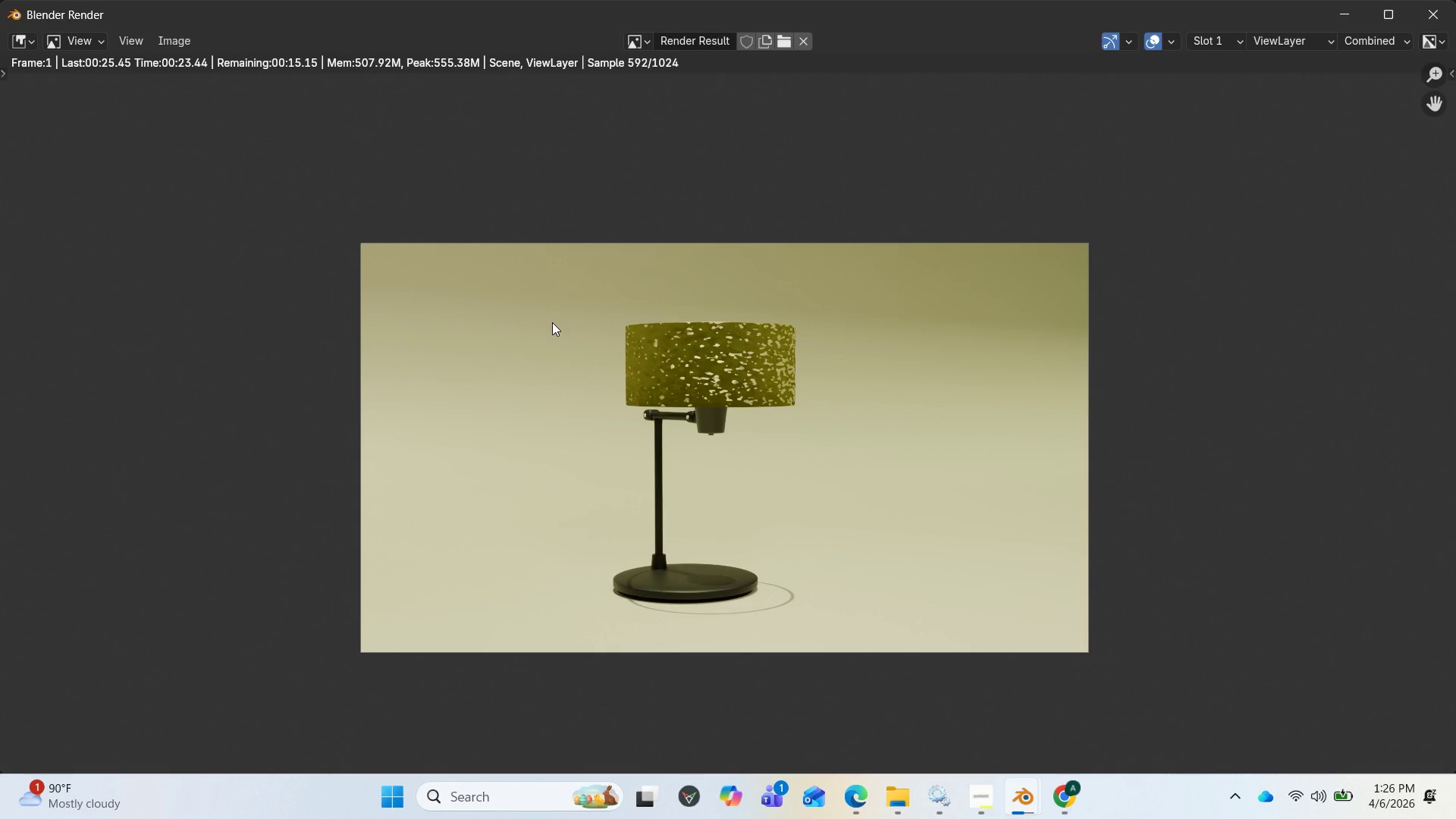 
left_click([977, 802])